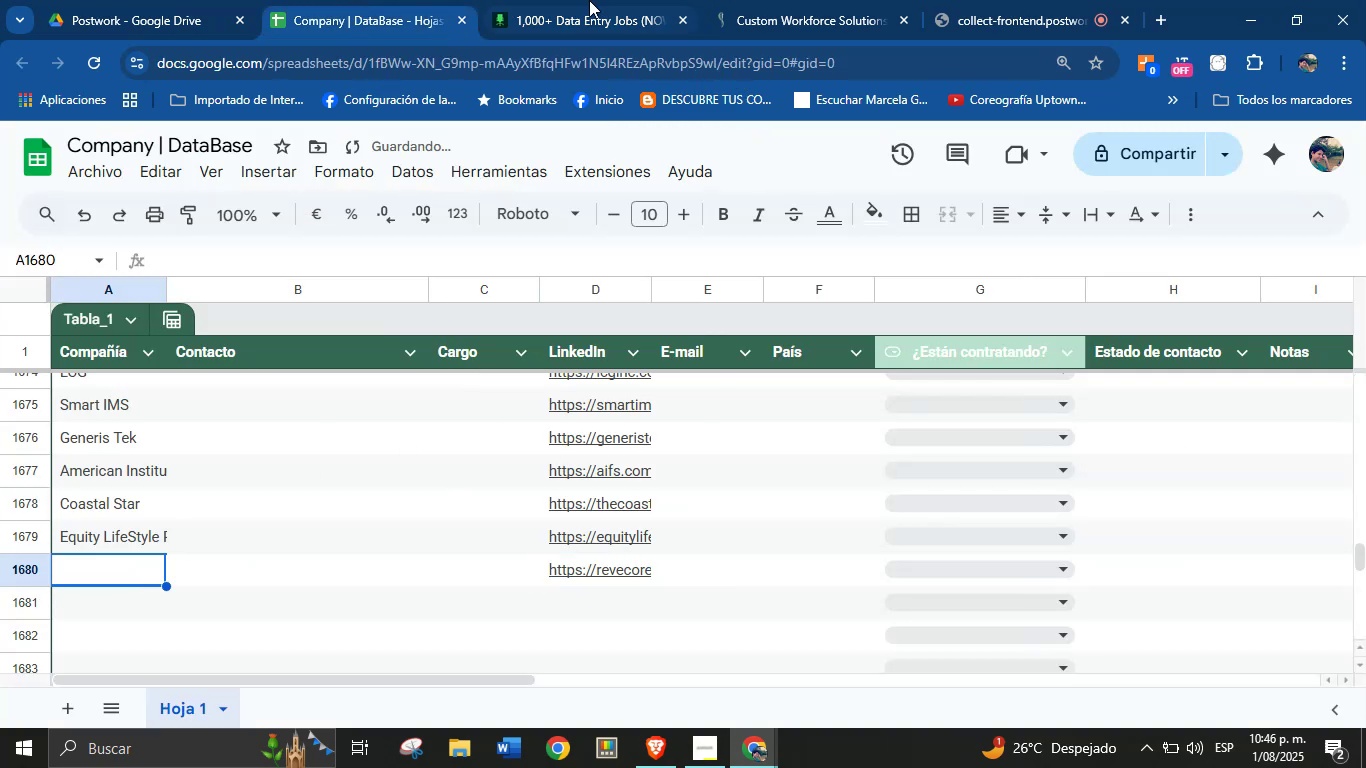 
left_click([634, 0])
 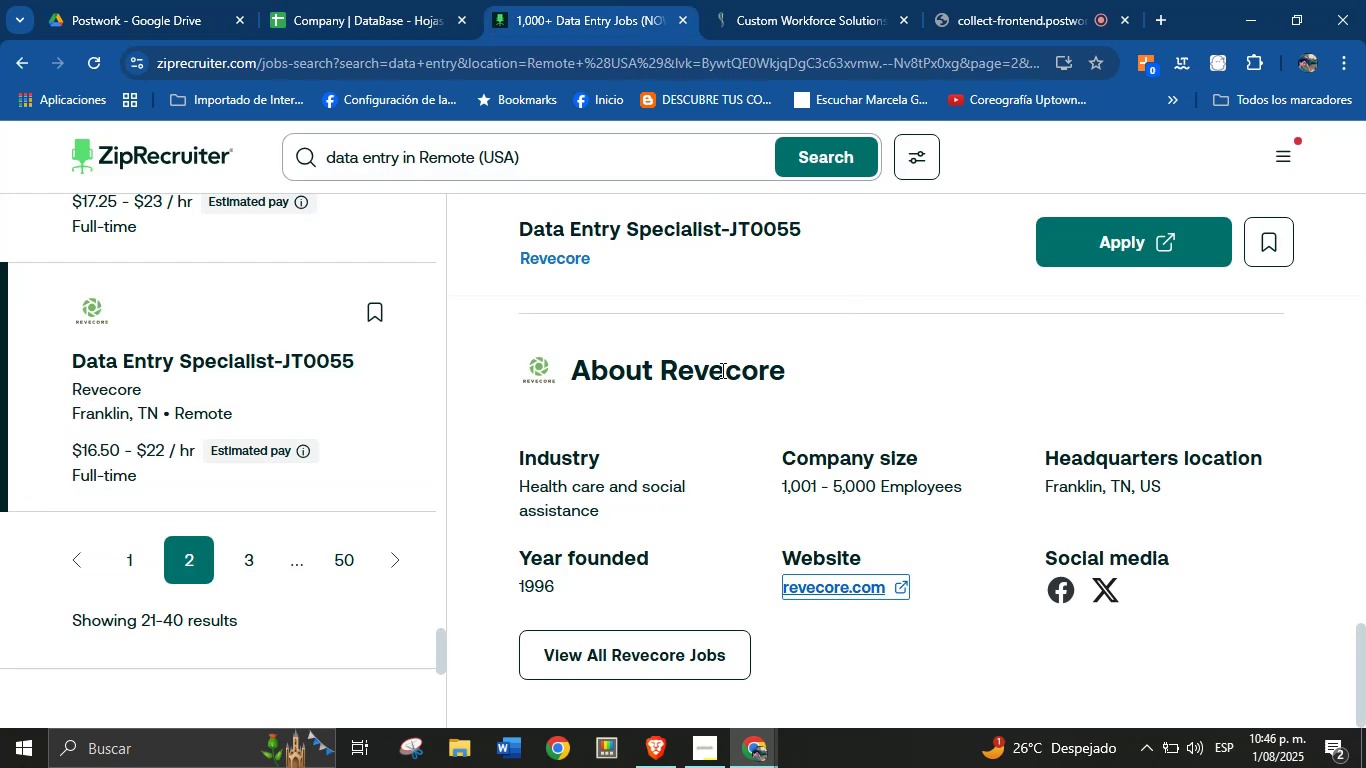 
double_click([677, 368])
 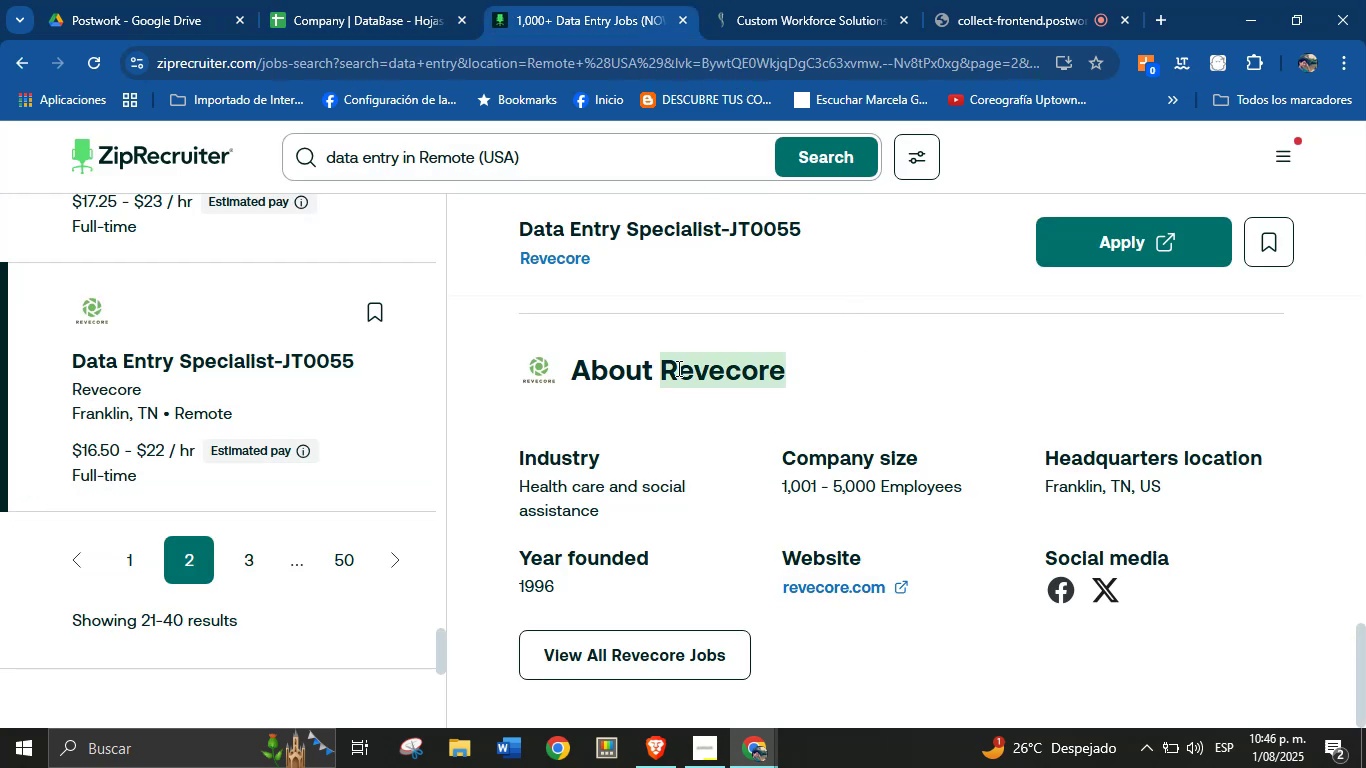 
key(Control+C)
 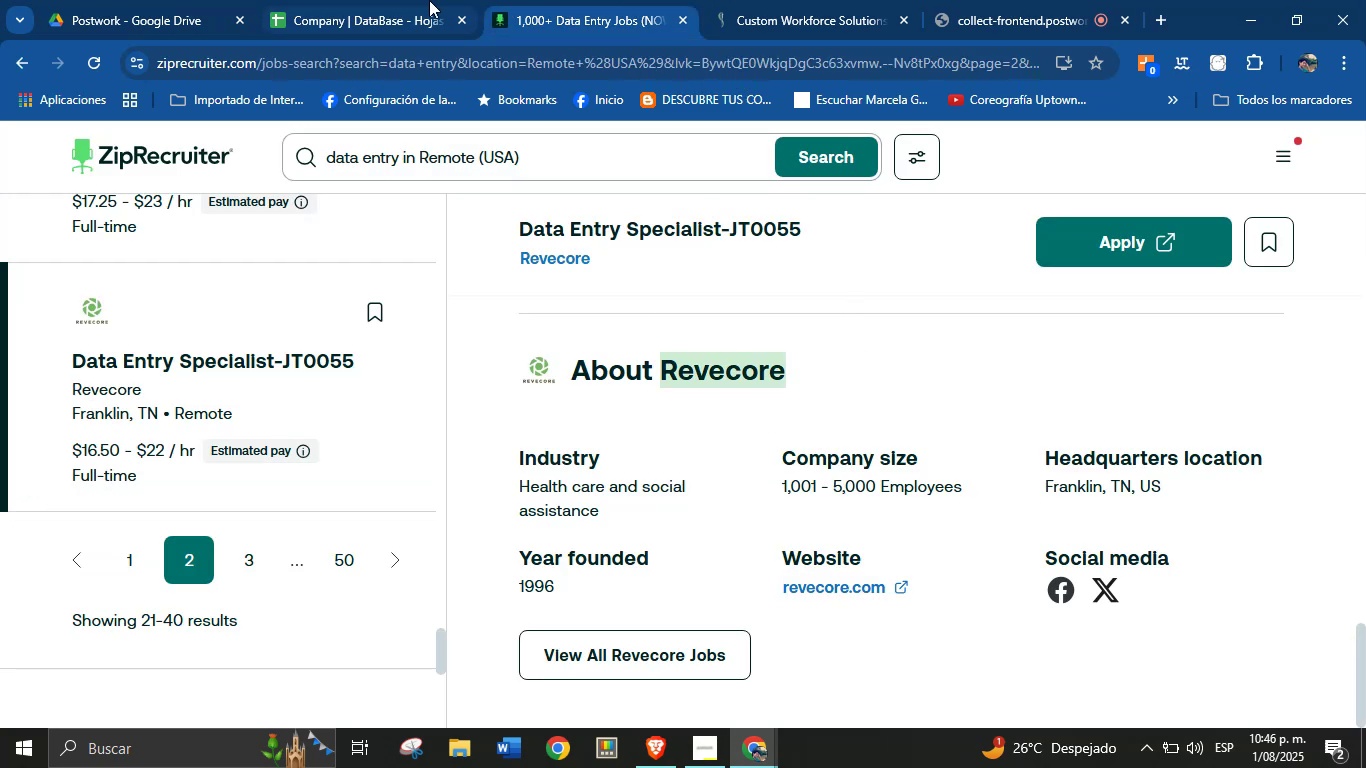 
left_click([415, 0])
 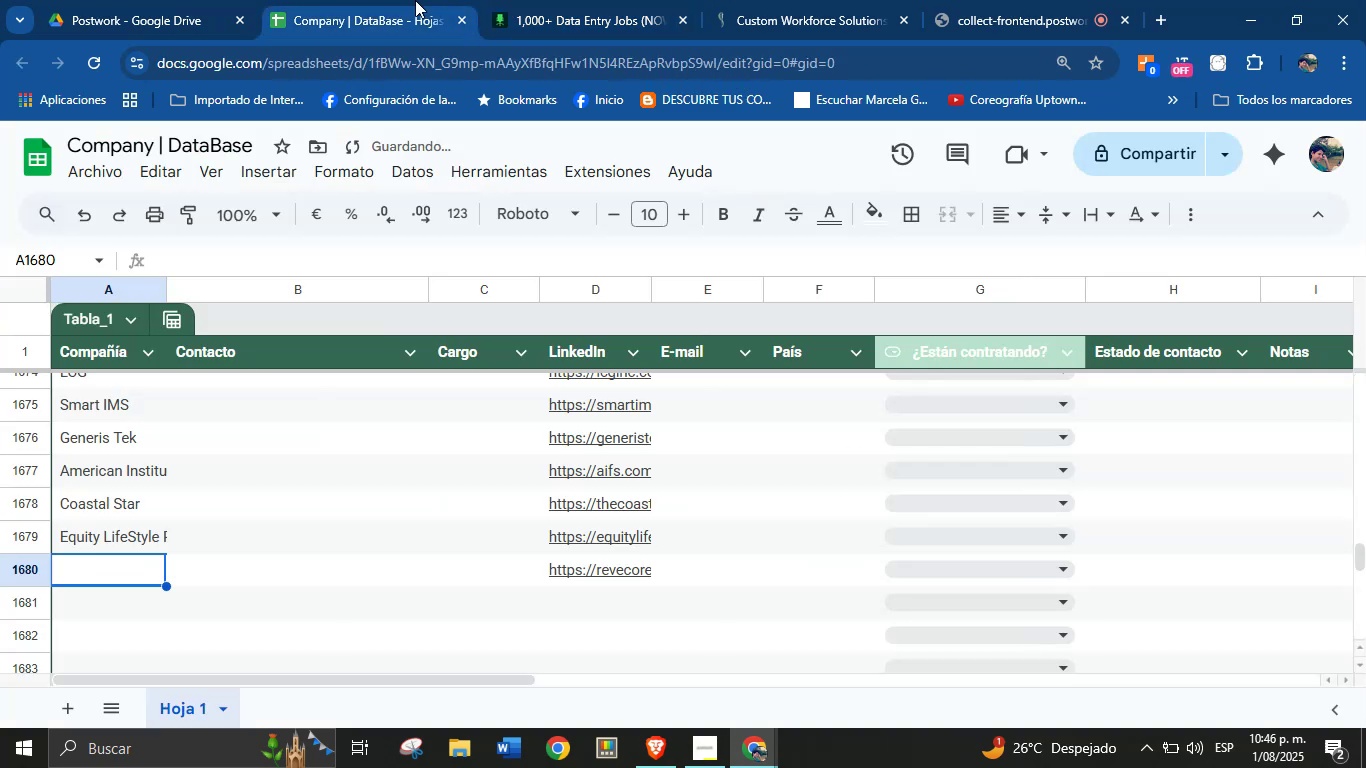 
key(Control+V)
 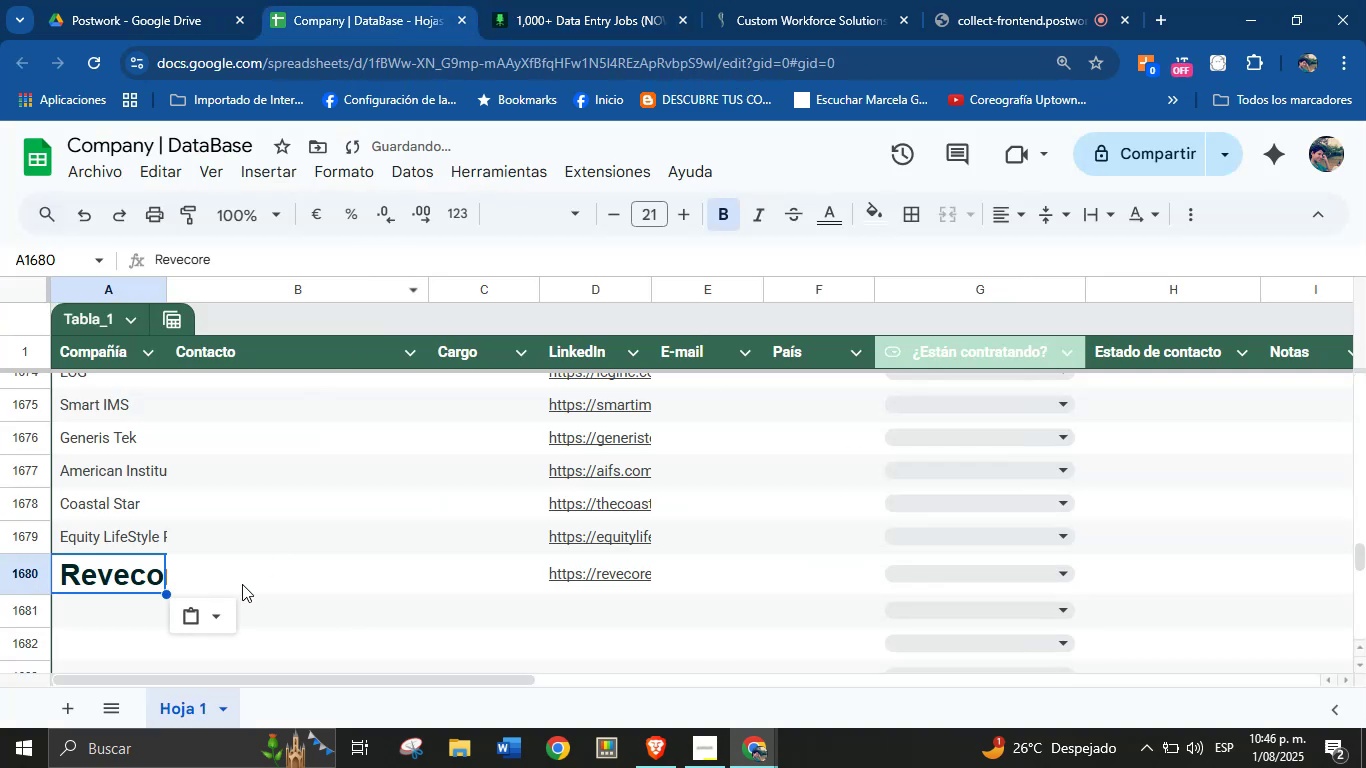 
left_click([220, 610])
 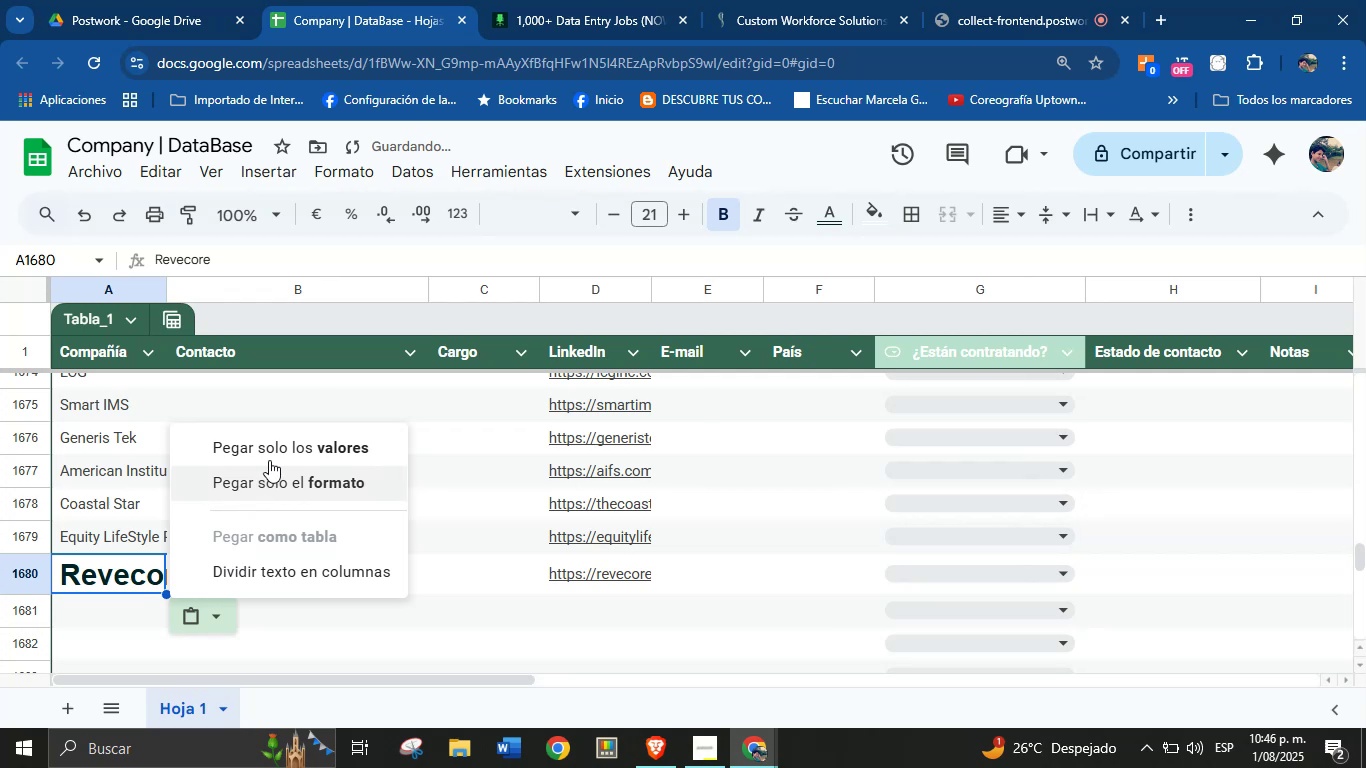 
left_click([269, 456])
 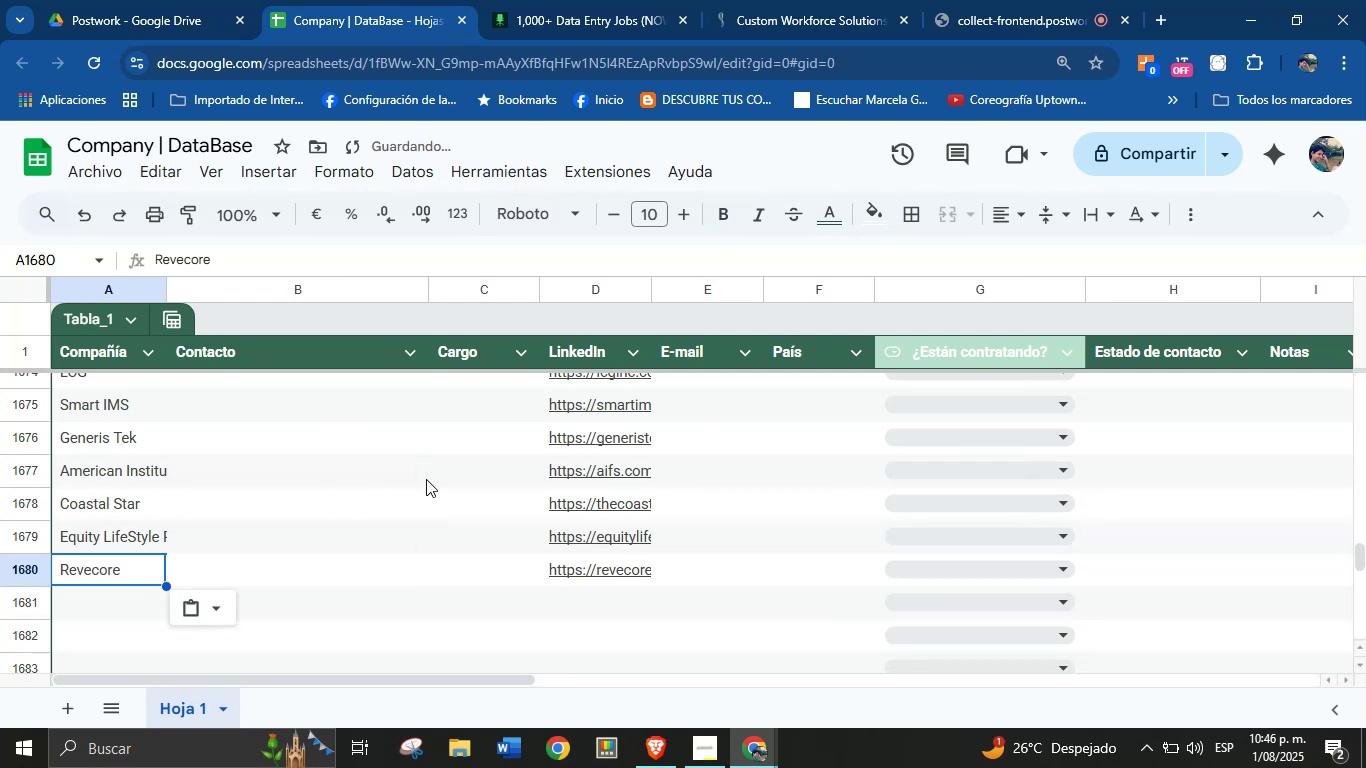 
scroll: coordinate [396, 489], scroll_direction: down, amount: 1.0
 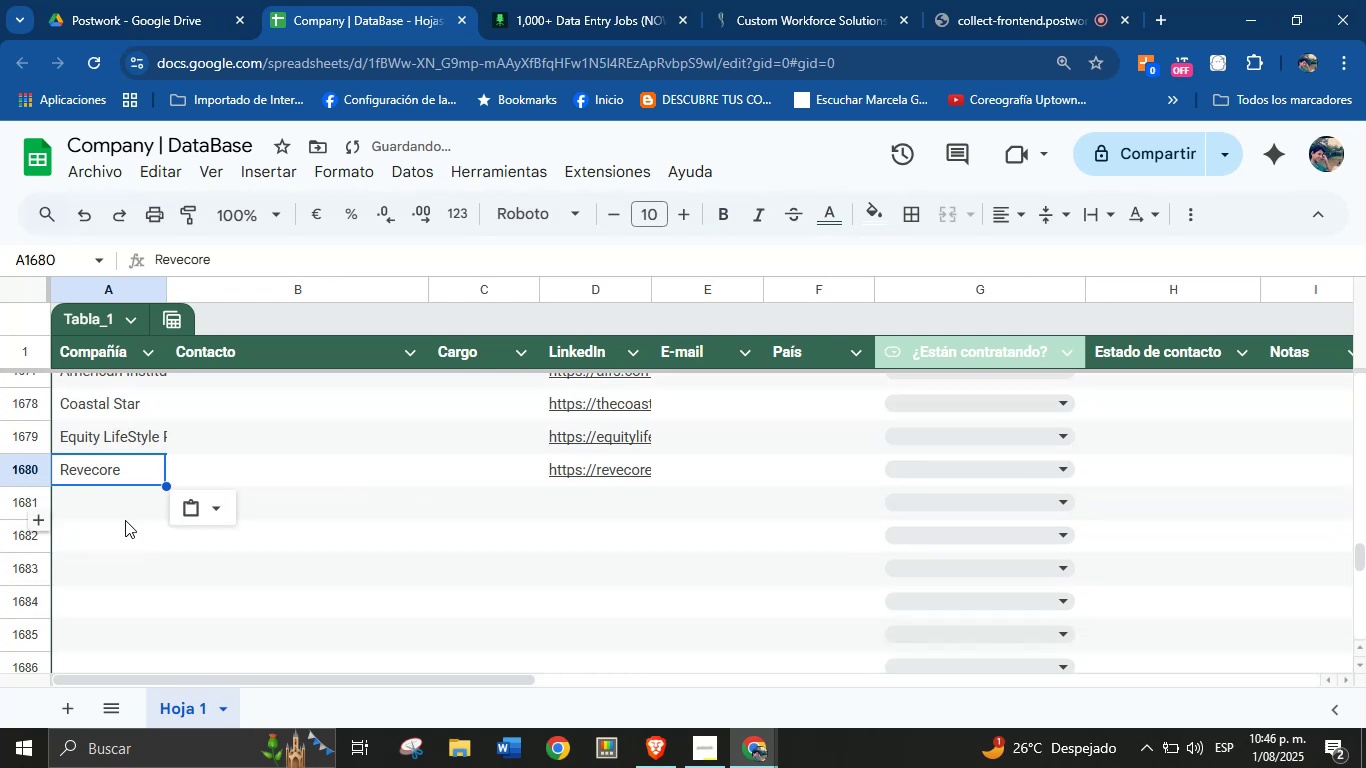 
left_click([107, 511])
 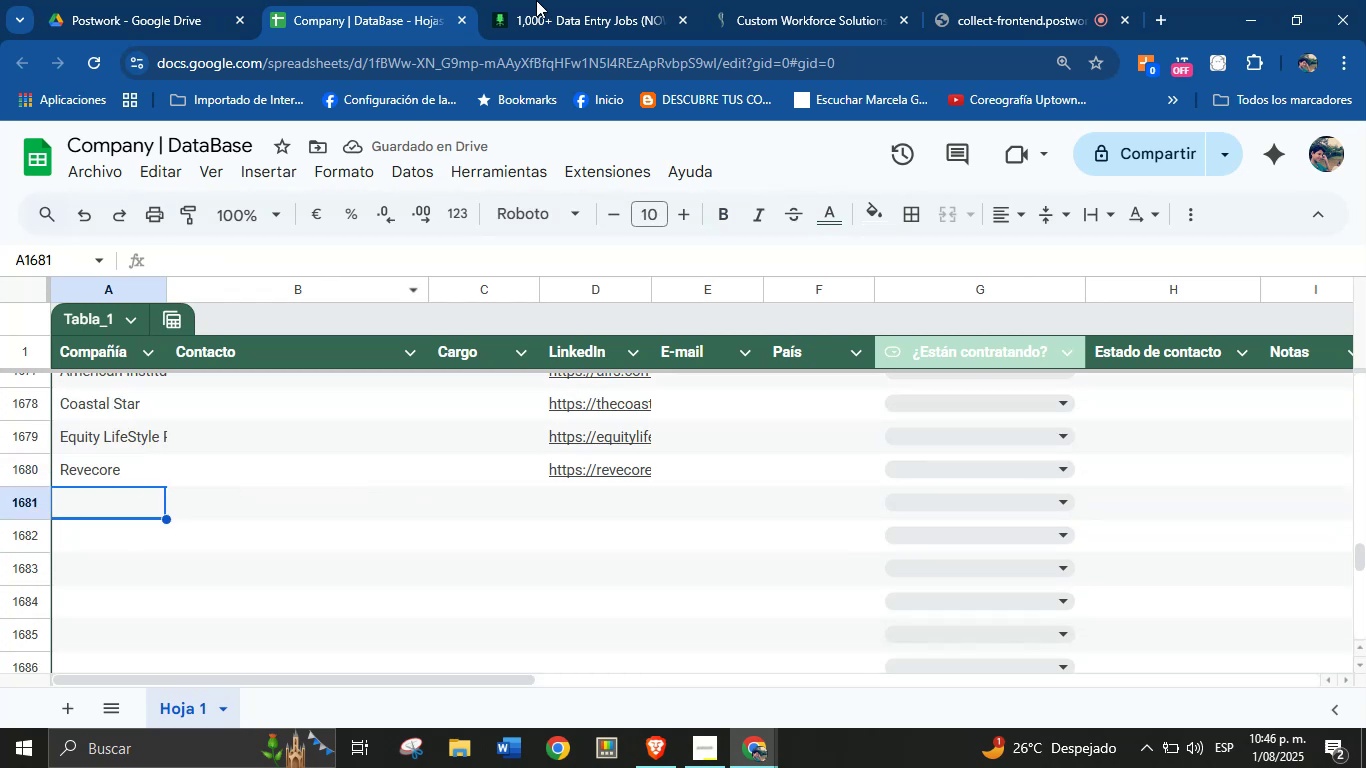 
left_click([572, 0])
 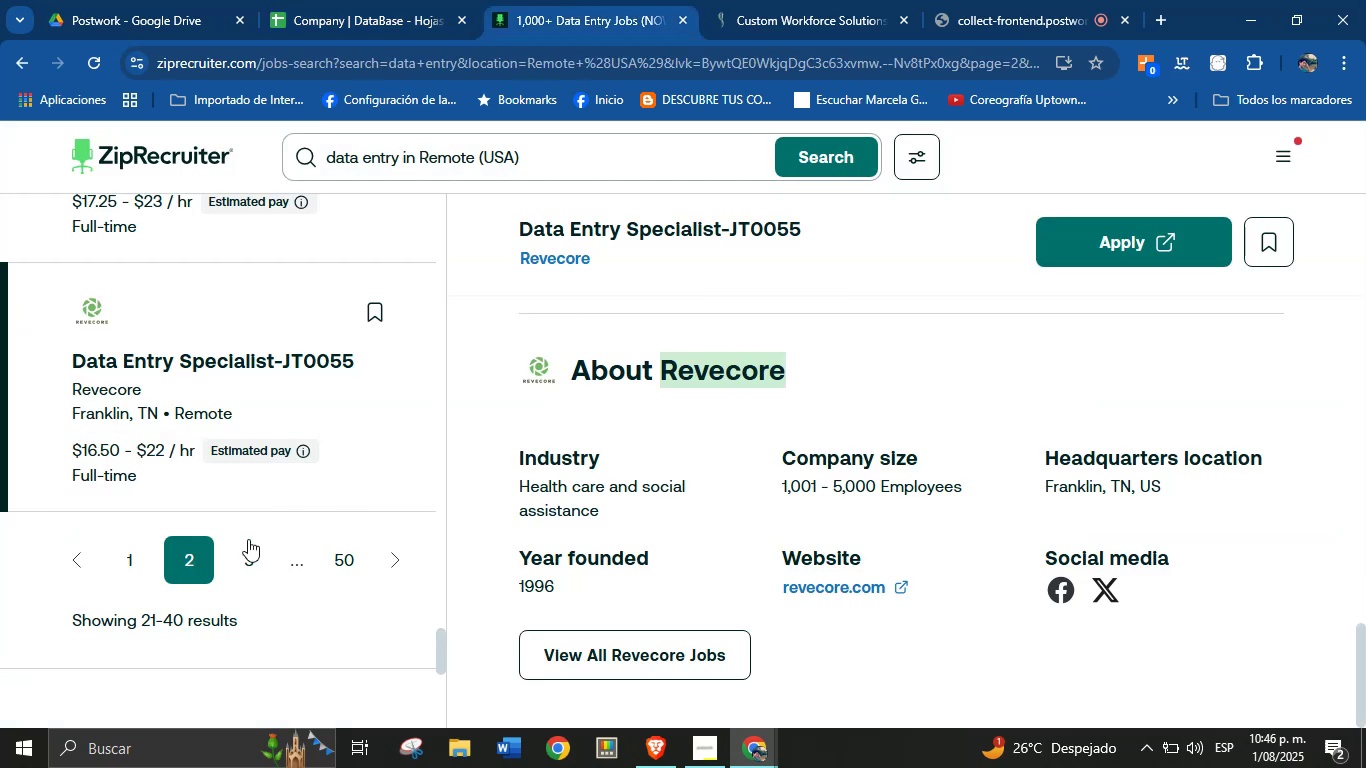 
left_click([246, 562])
 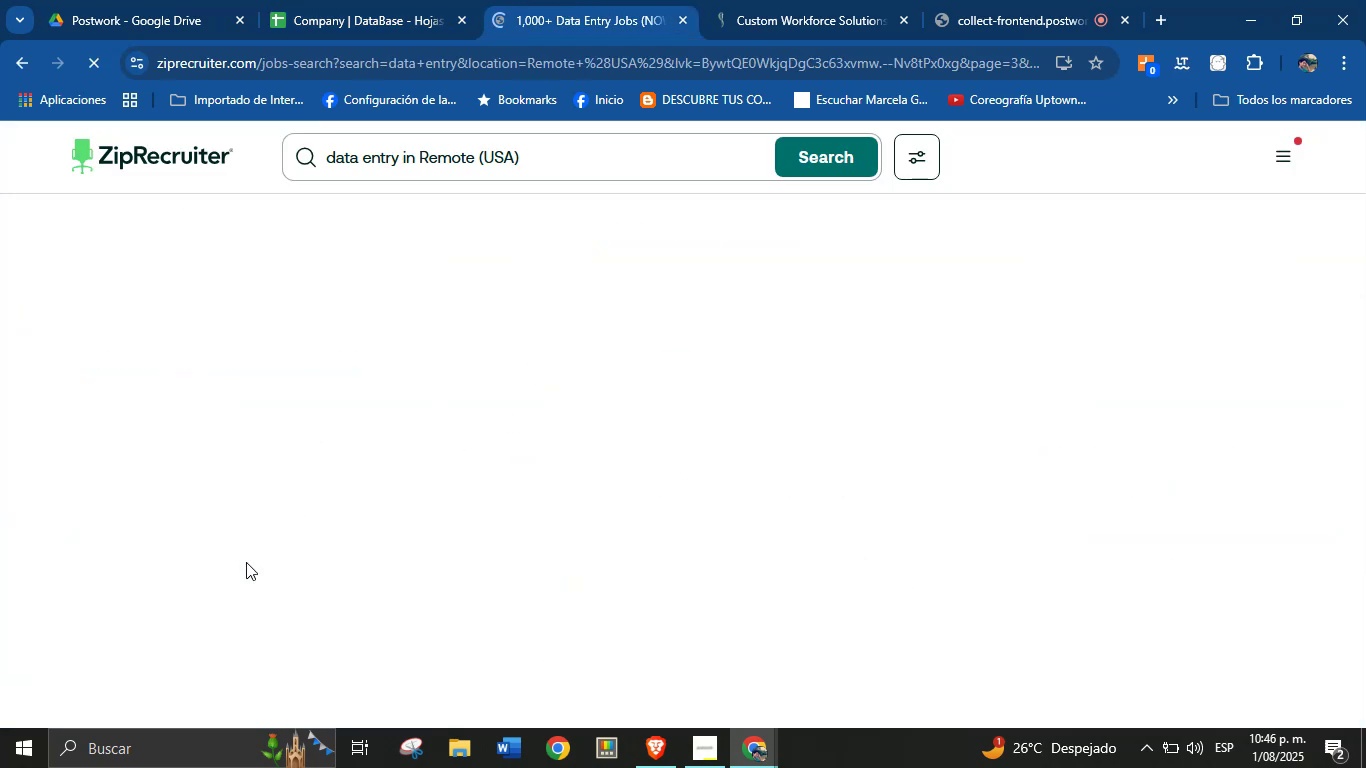 
scroll: coordinate [268, 451], scroll_direction: down, amount: 2.0
 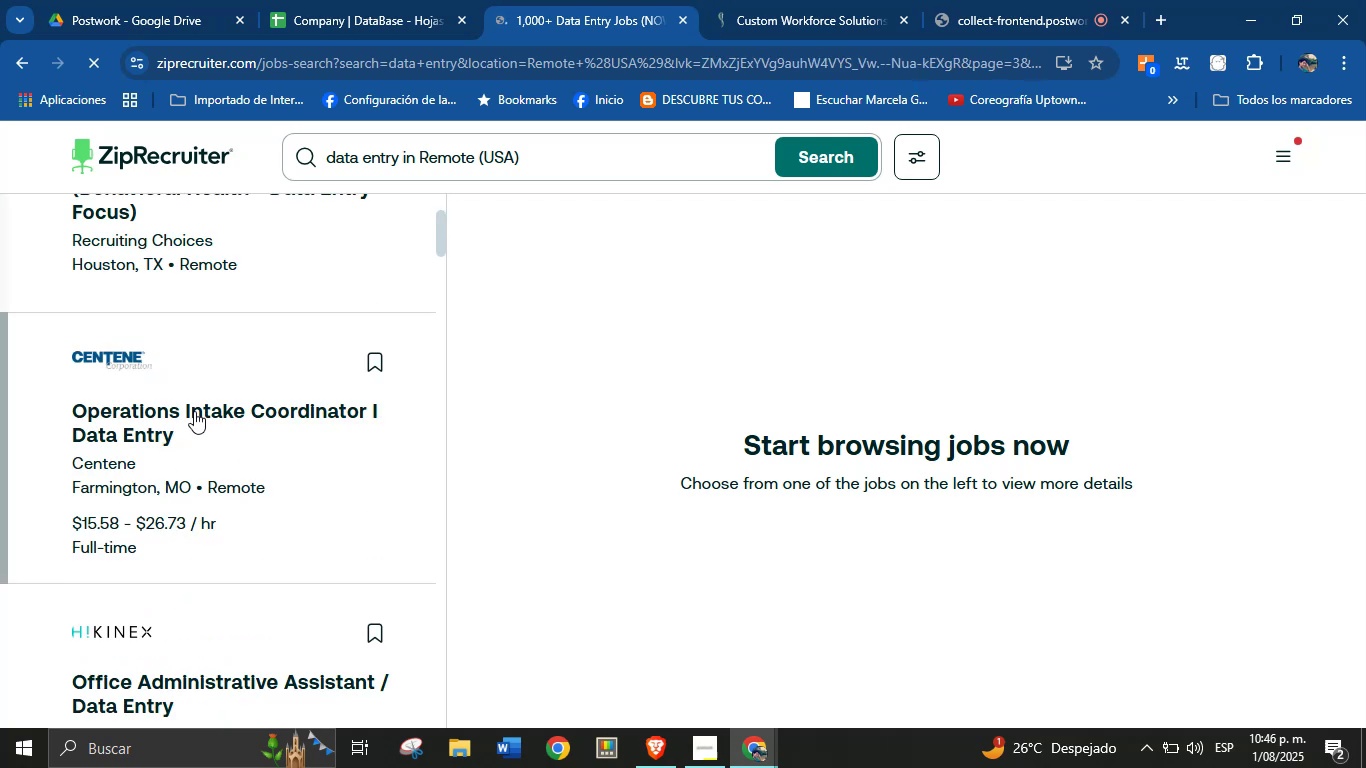 
left_click([207, 403])
 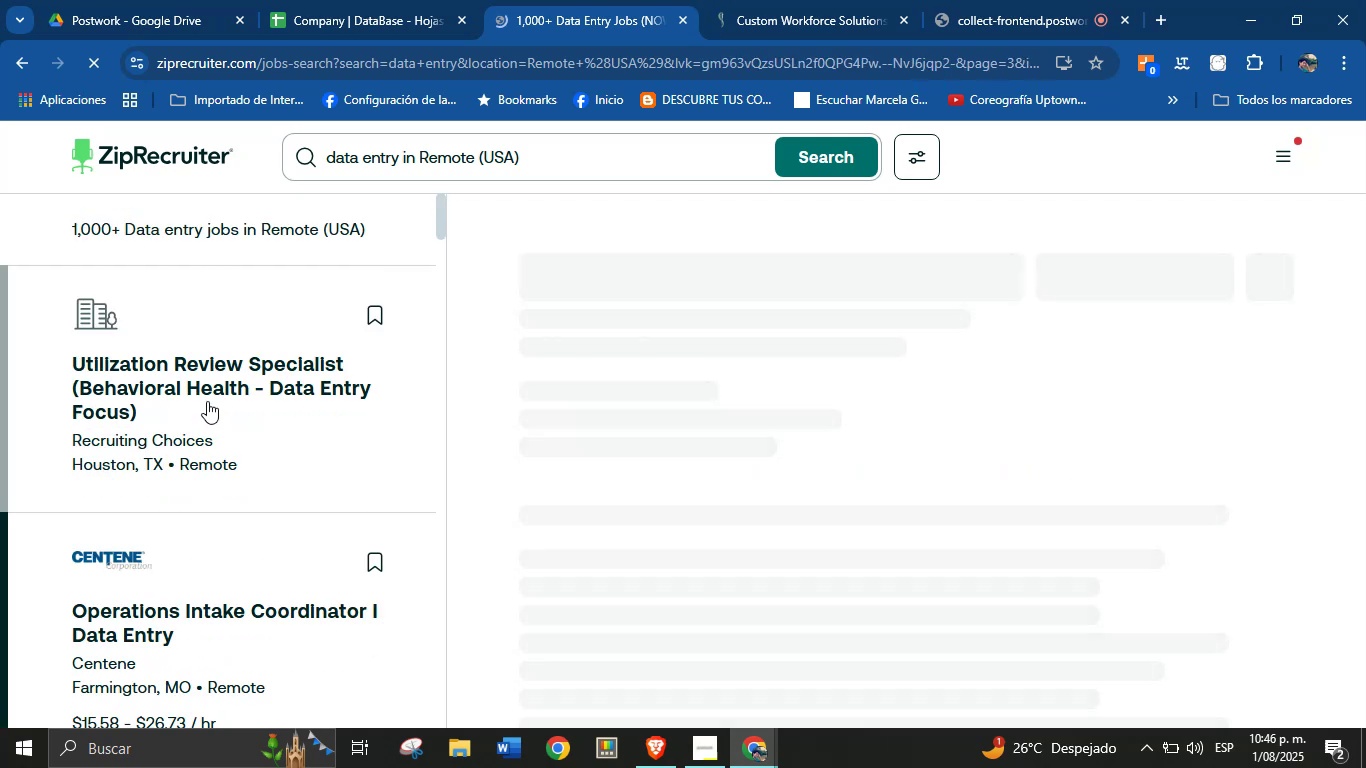 
scroll: coordinate [805, 531], scroll_direction: down, amount: 17.0
 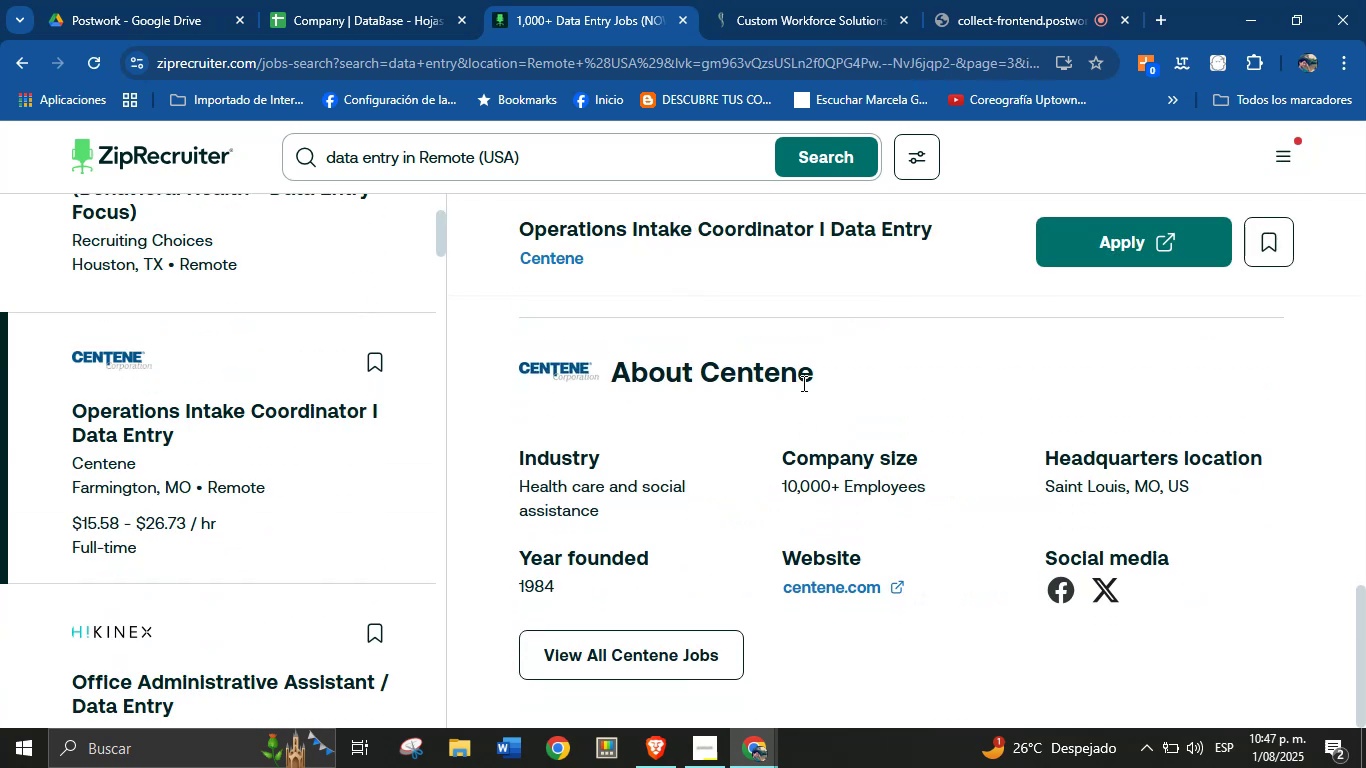 
left_click_drag(start_coordinate=[813, 379], to_coordinate=[698, 375])
 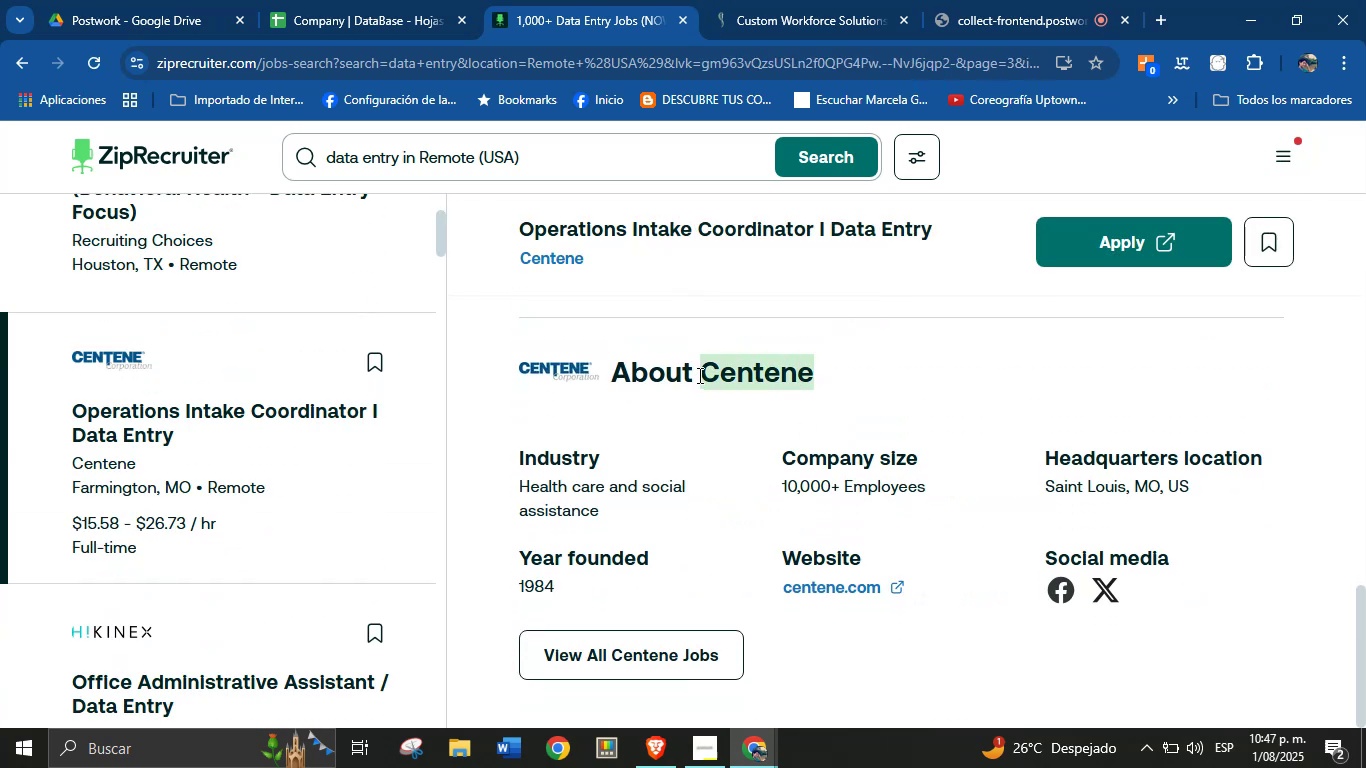 
key(Control+C)
 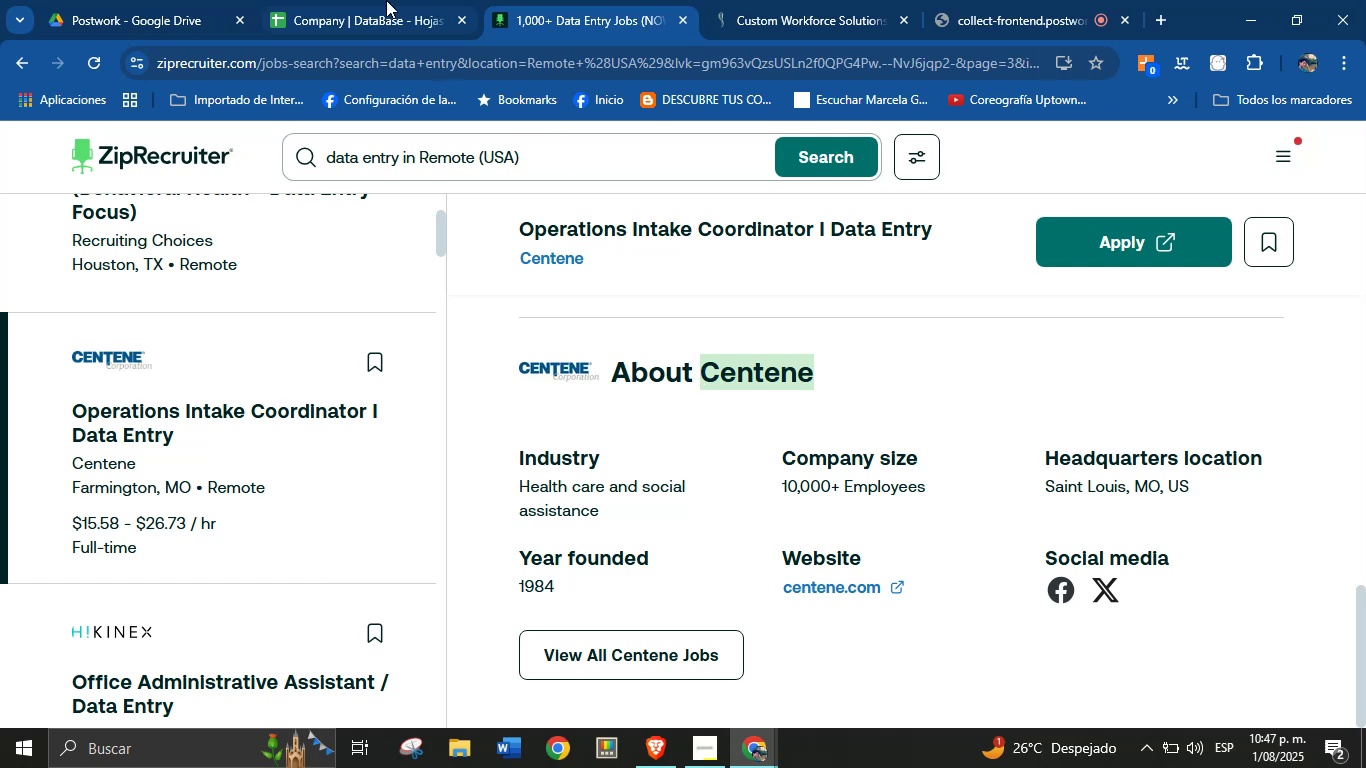 
left_click([380, 0])
 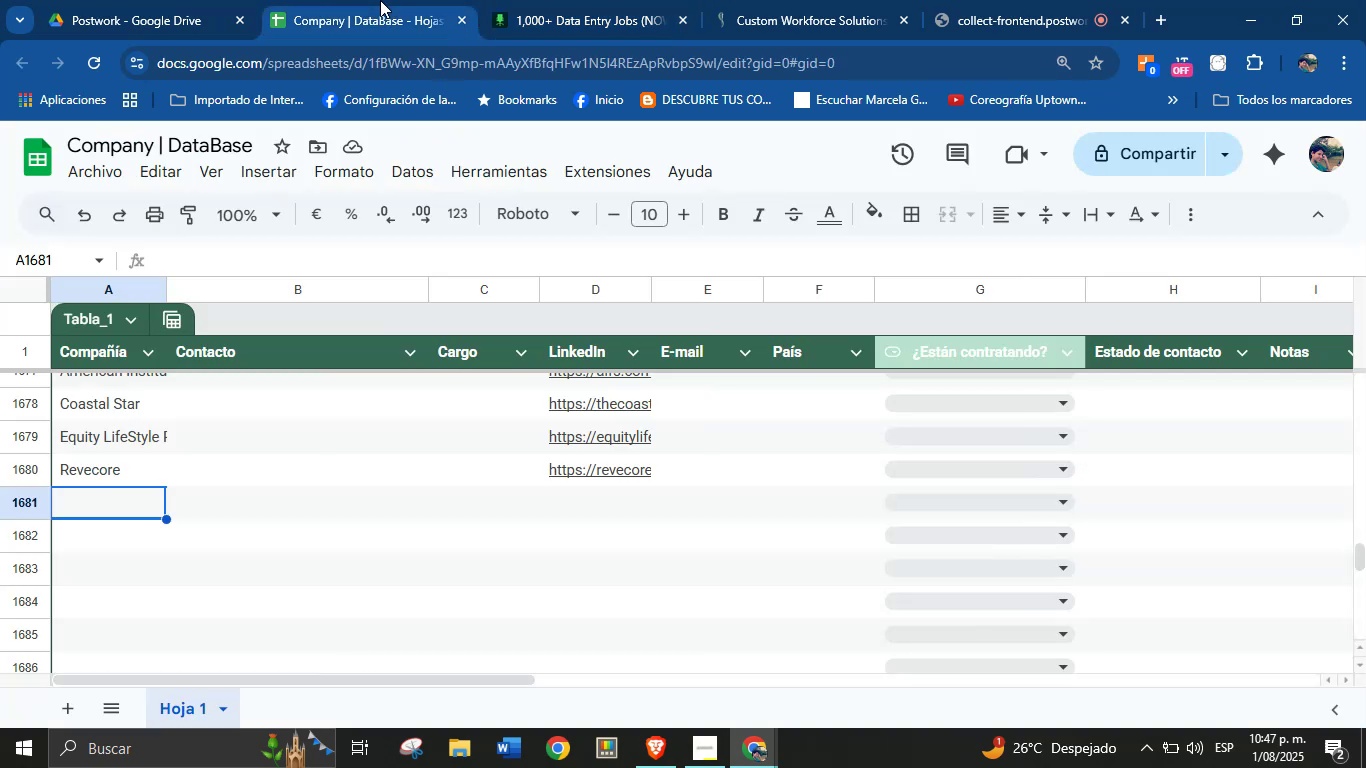 
key(Control+V)
 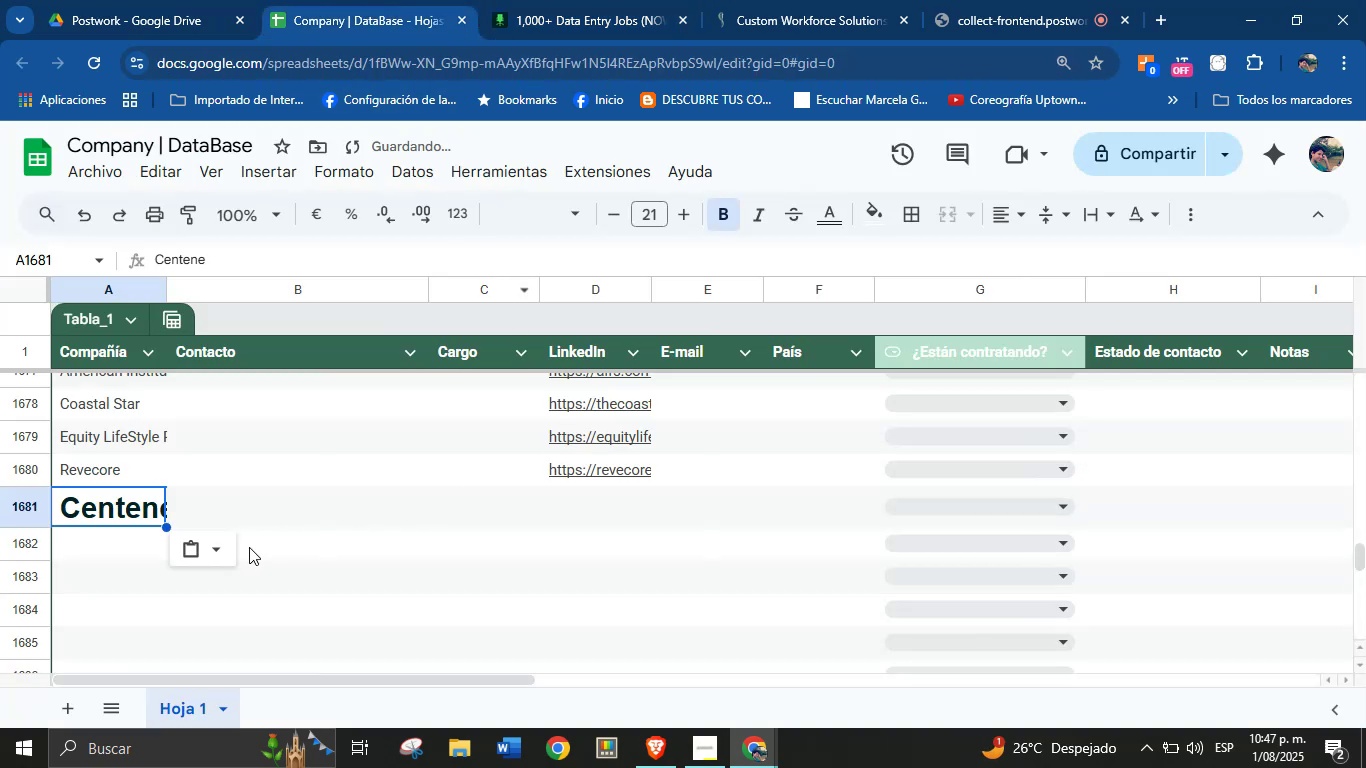 
left_click([219, 558])
 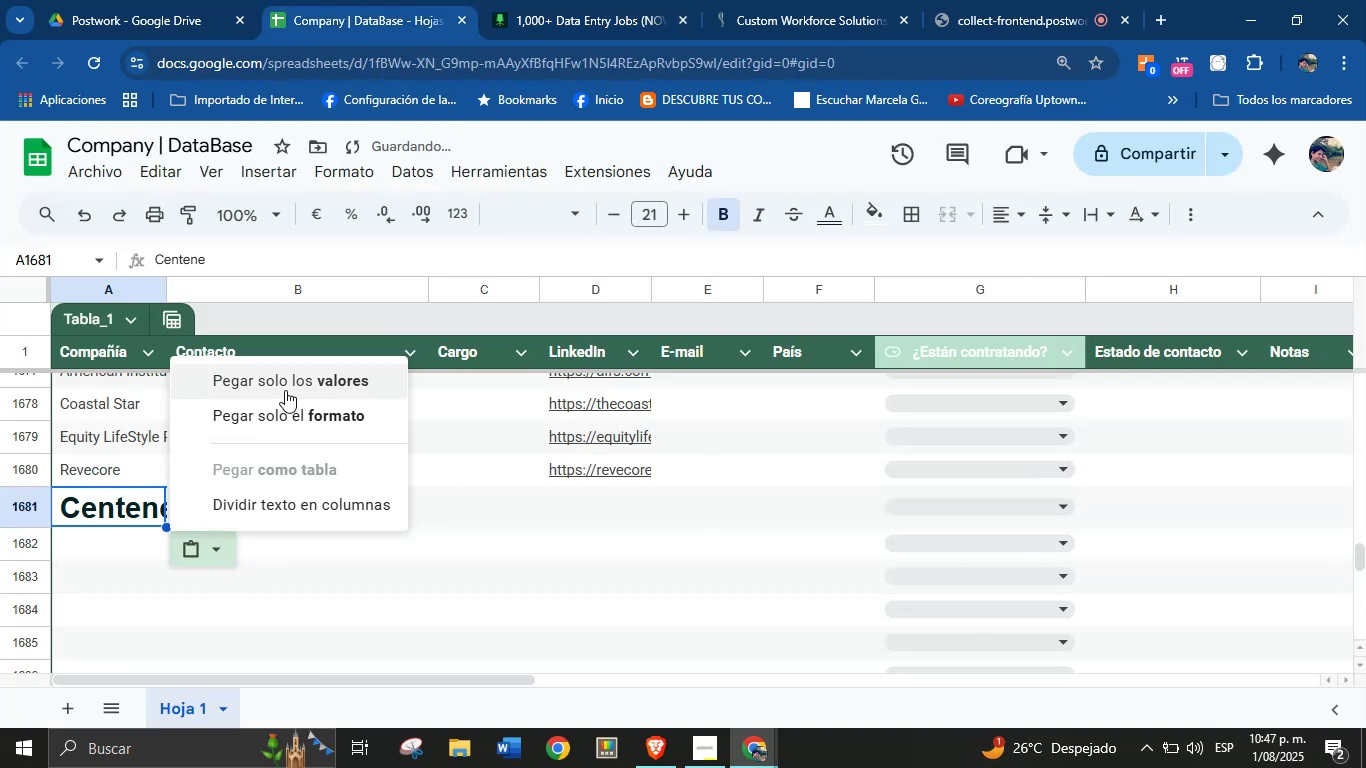 
left_click([285, 385])
 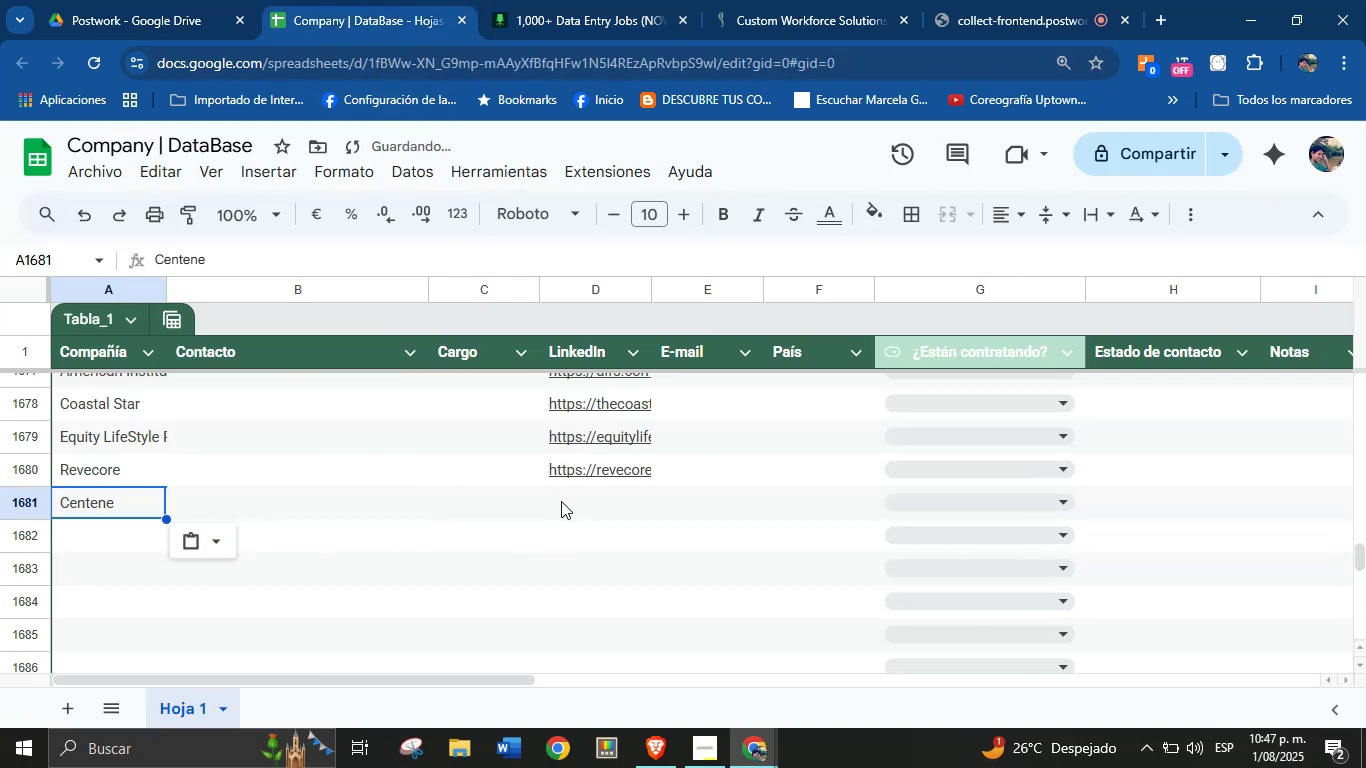 
left_click([575, 504])
 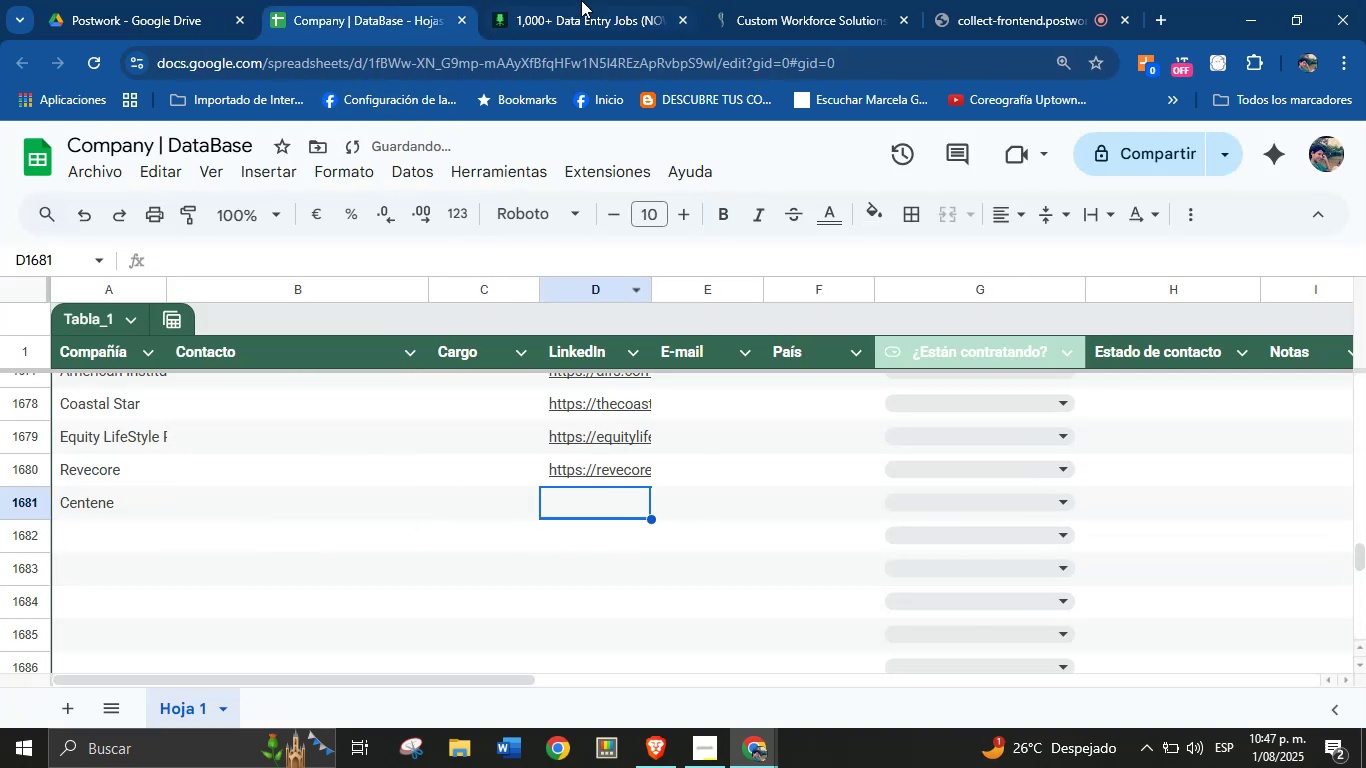 
left_click([581, 0])
 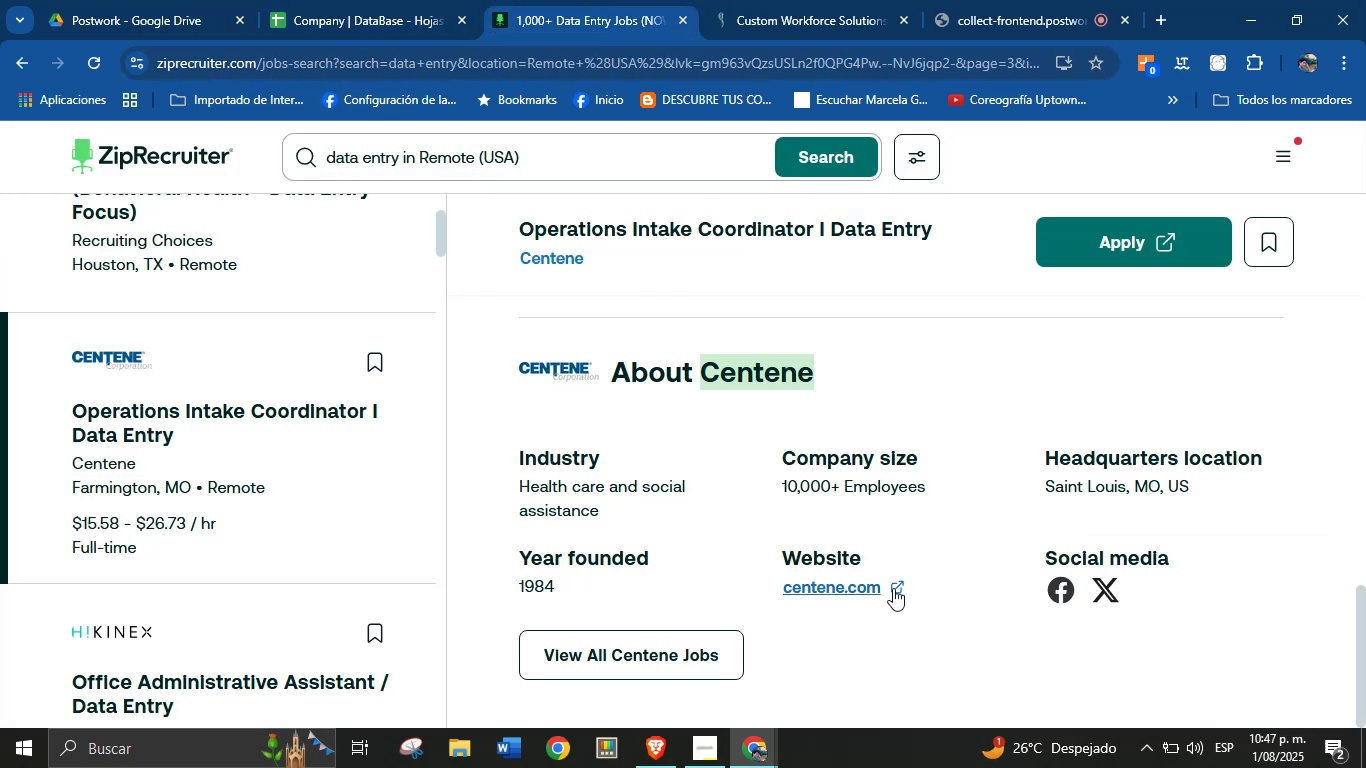 
right_click([893, 588])
 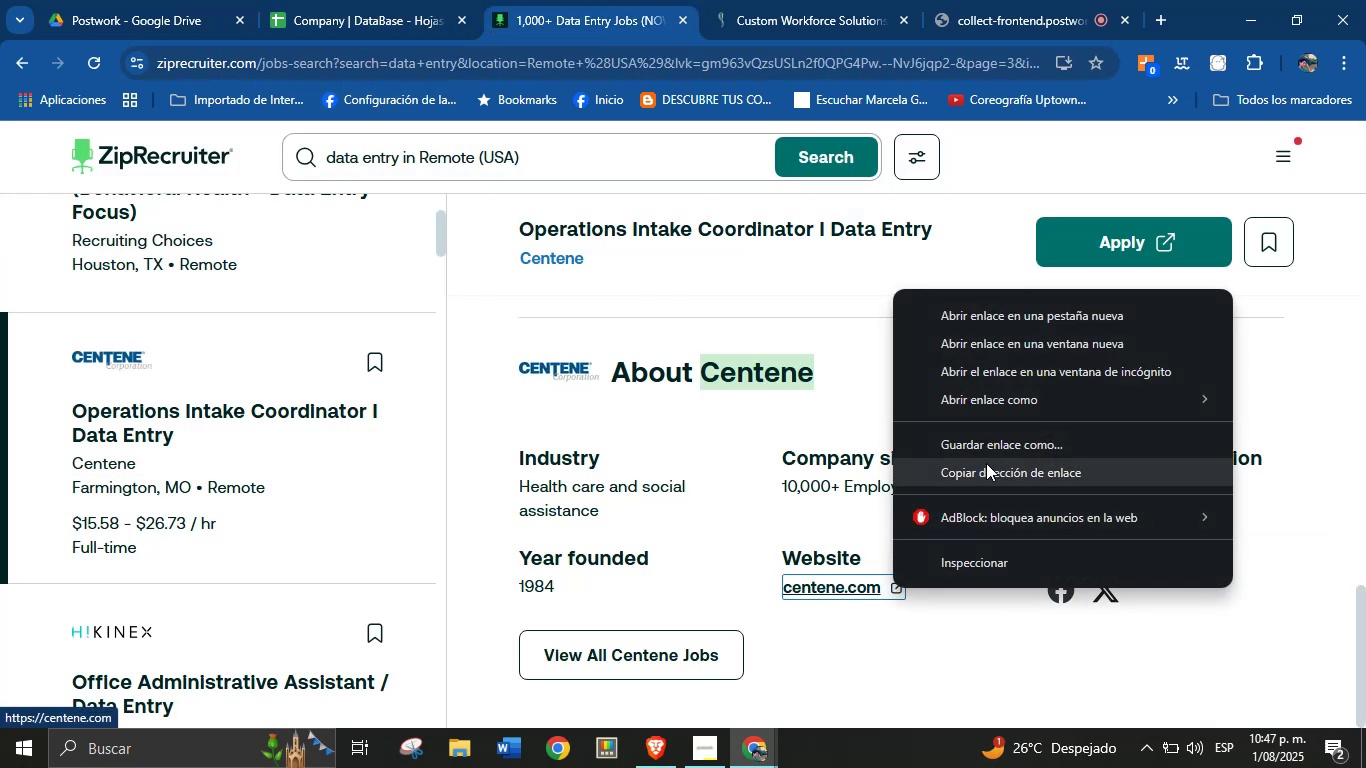 
left_click([992, 471])
 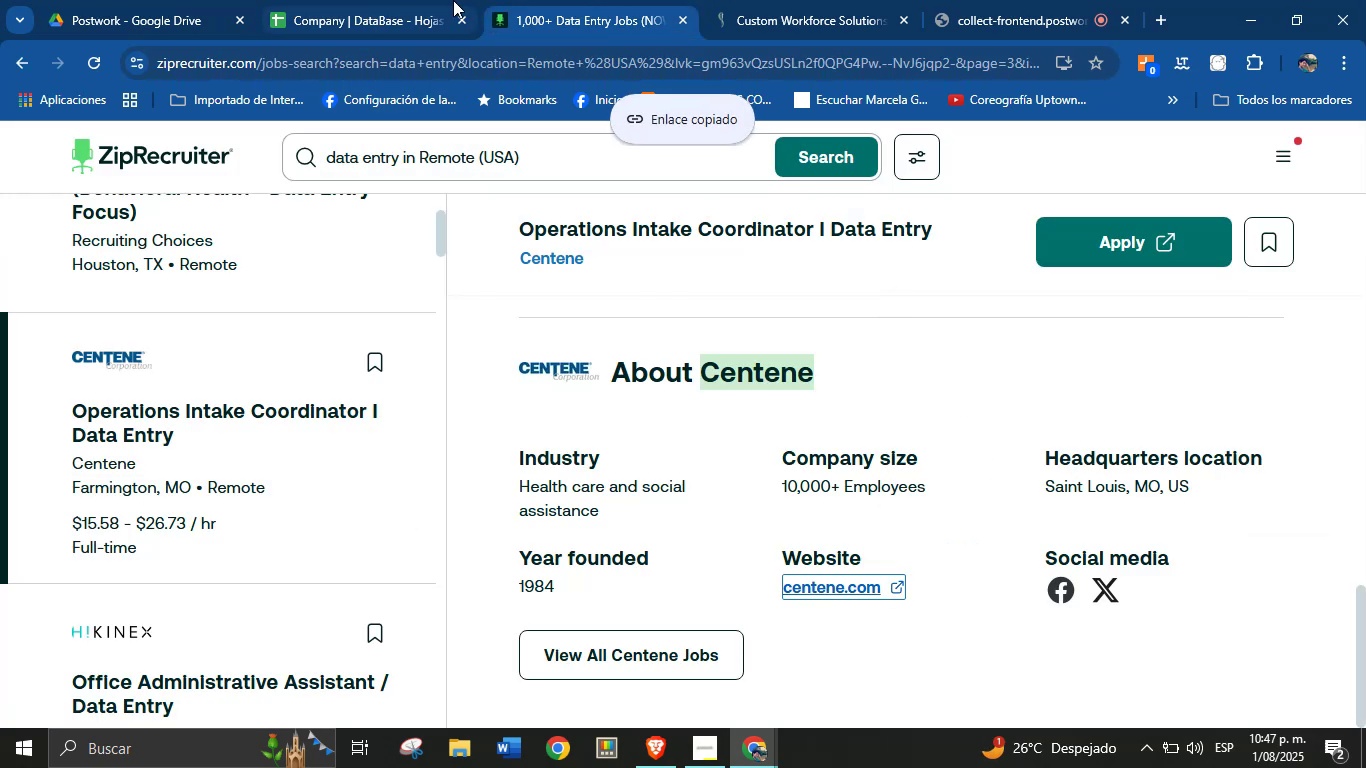 
key(Control+V)
 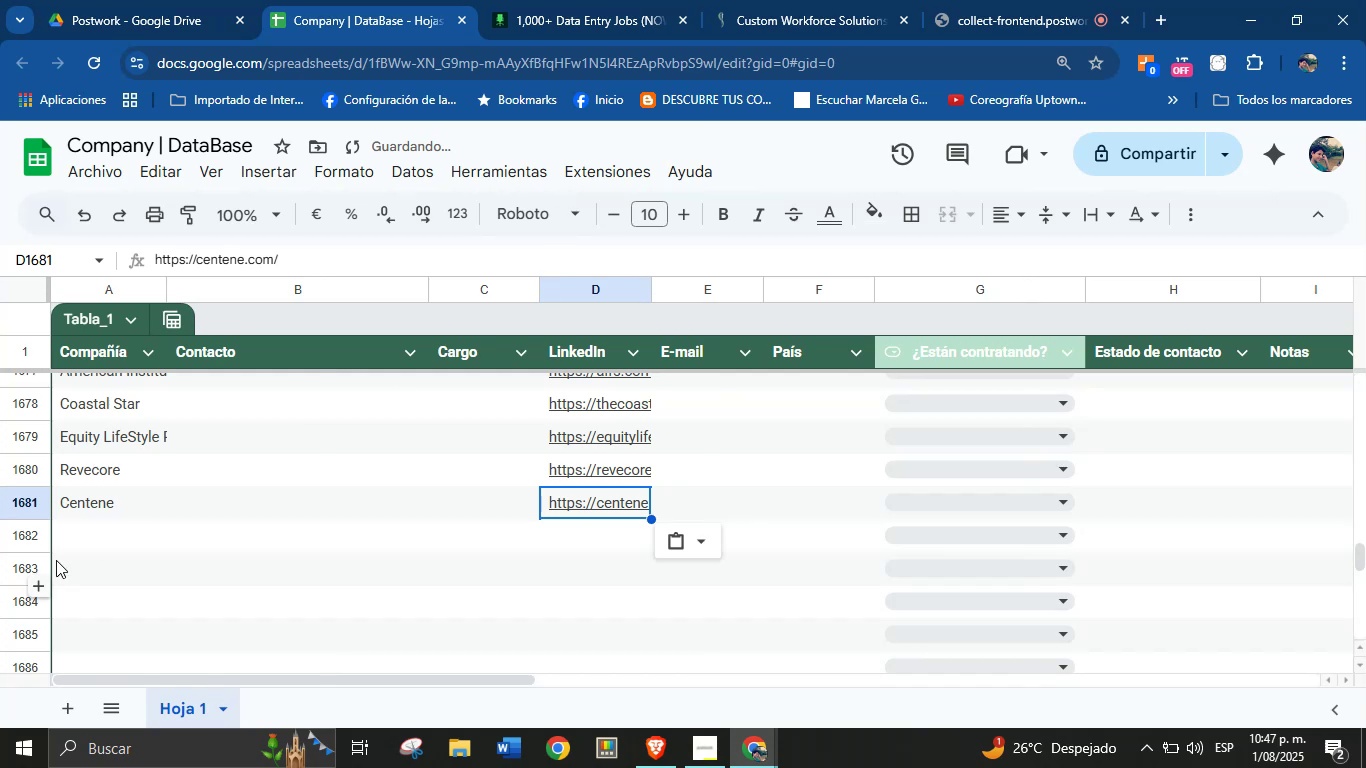 
left_click([85, 542])
 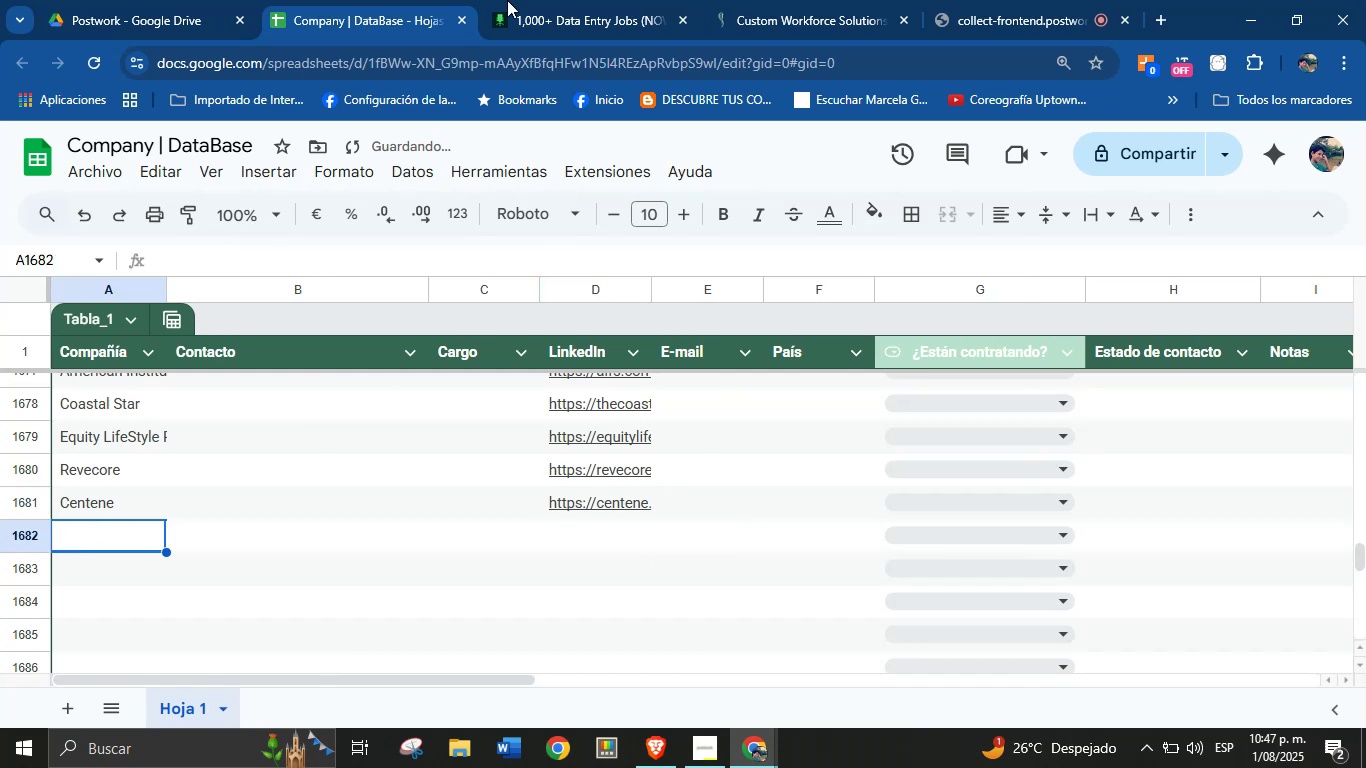 
left_click([533, 0])
 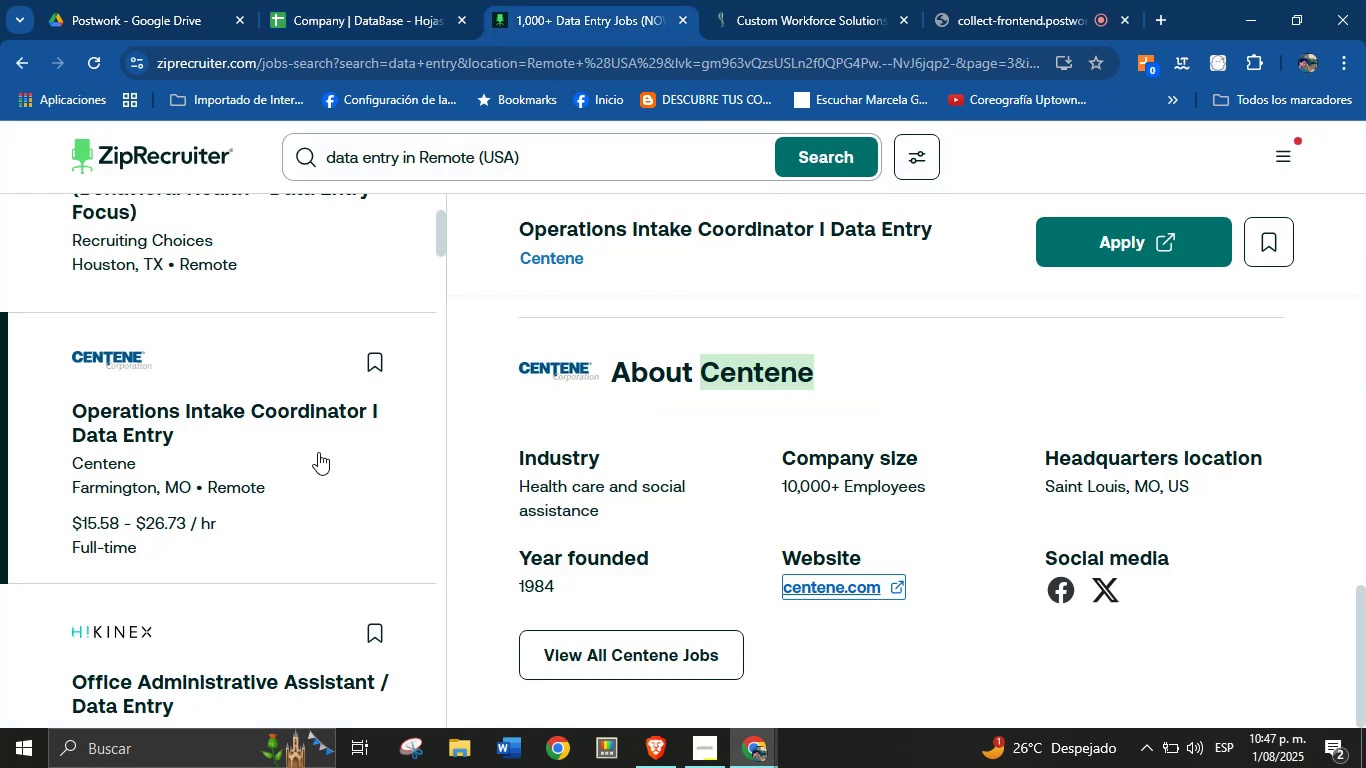 
scroll: coordinate [223, 514], scroll_direction: down, amount: 3.0
 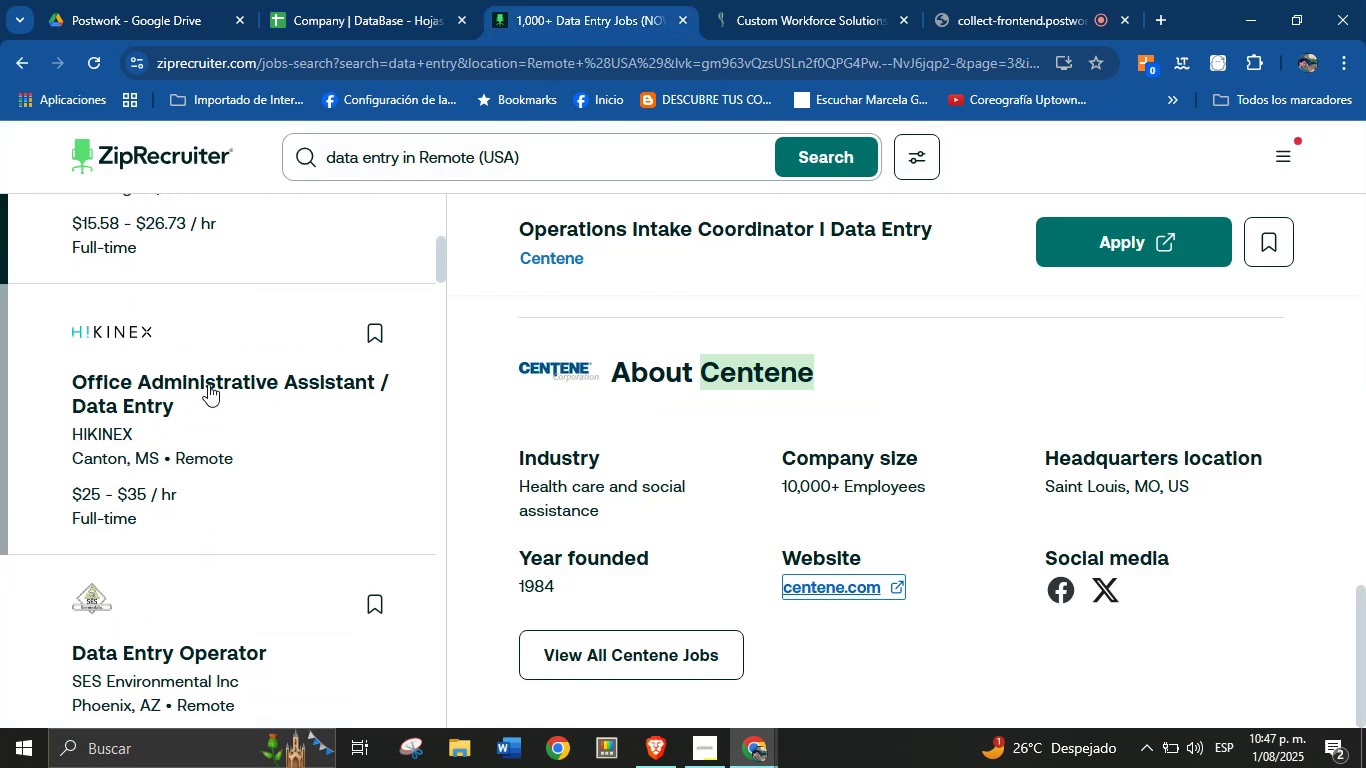 
left_click([206, 388])
 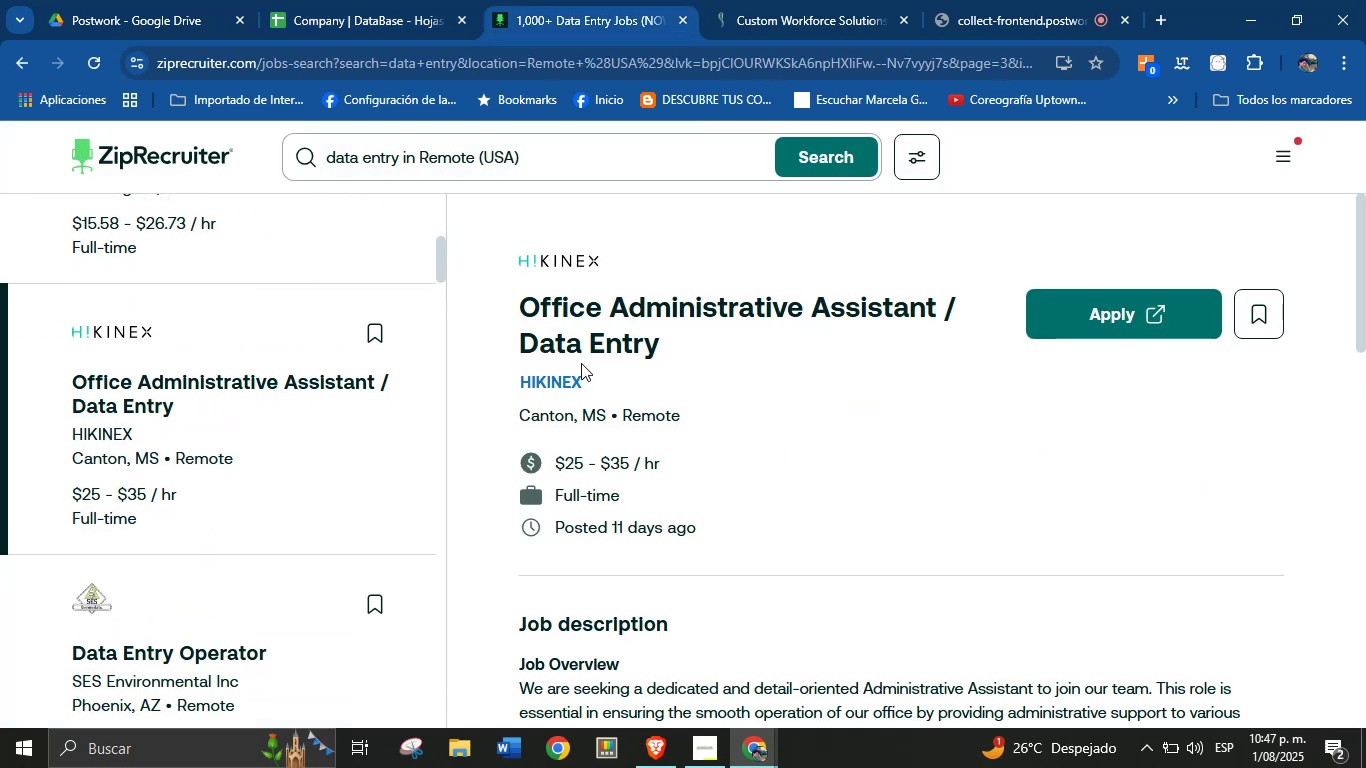 
scroll: coordinate [300, 463], scroll_direction: up, amount: 2.0
 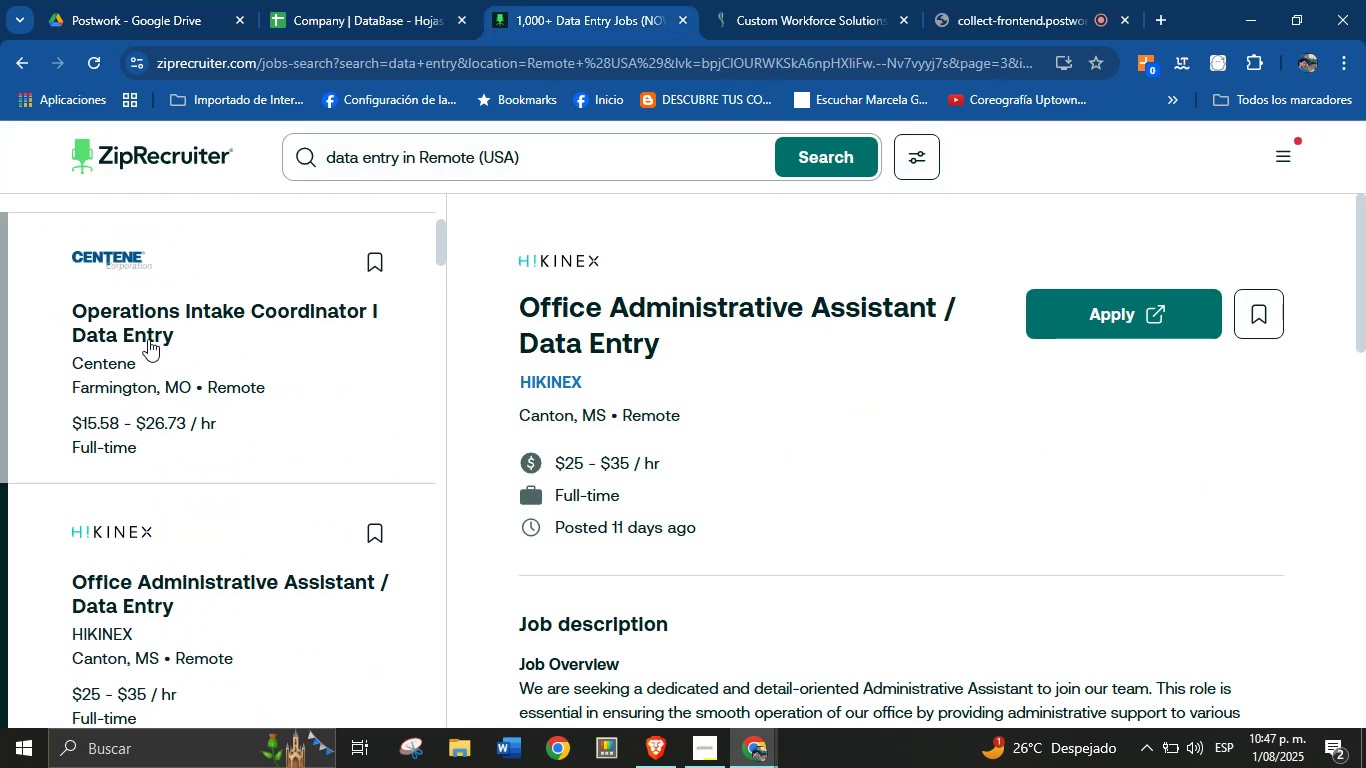 
scroll: coordinate [735, 498], scroll_direction: down, amount: 15.0
 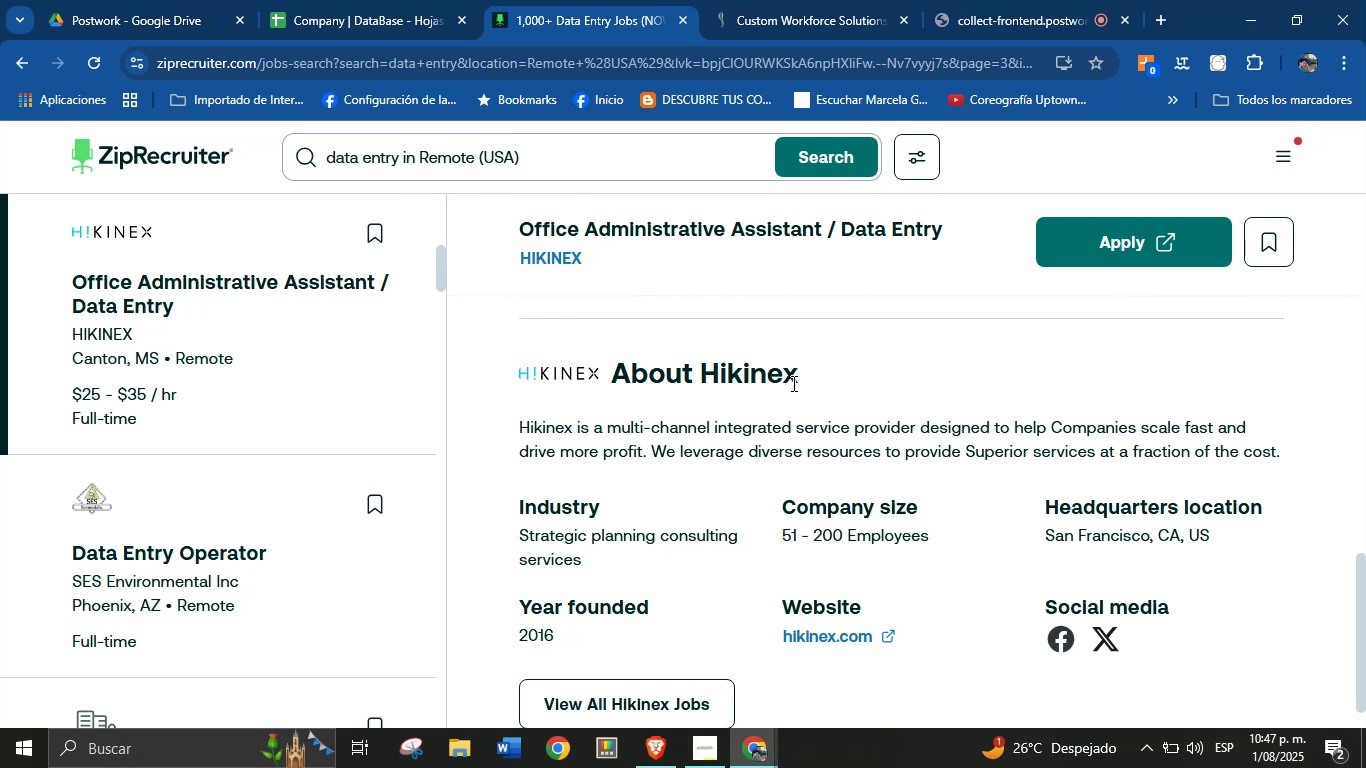 
double_click([785, 380])
 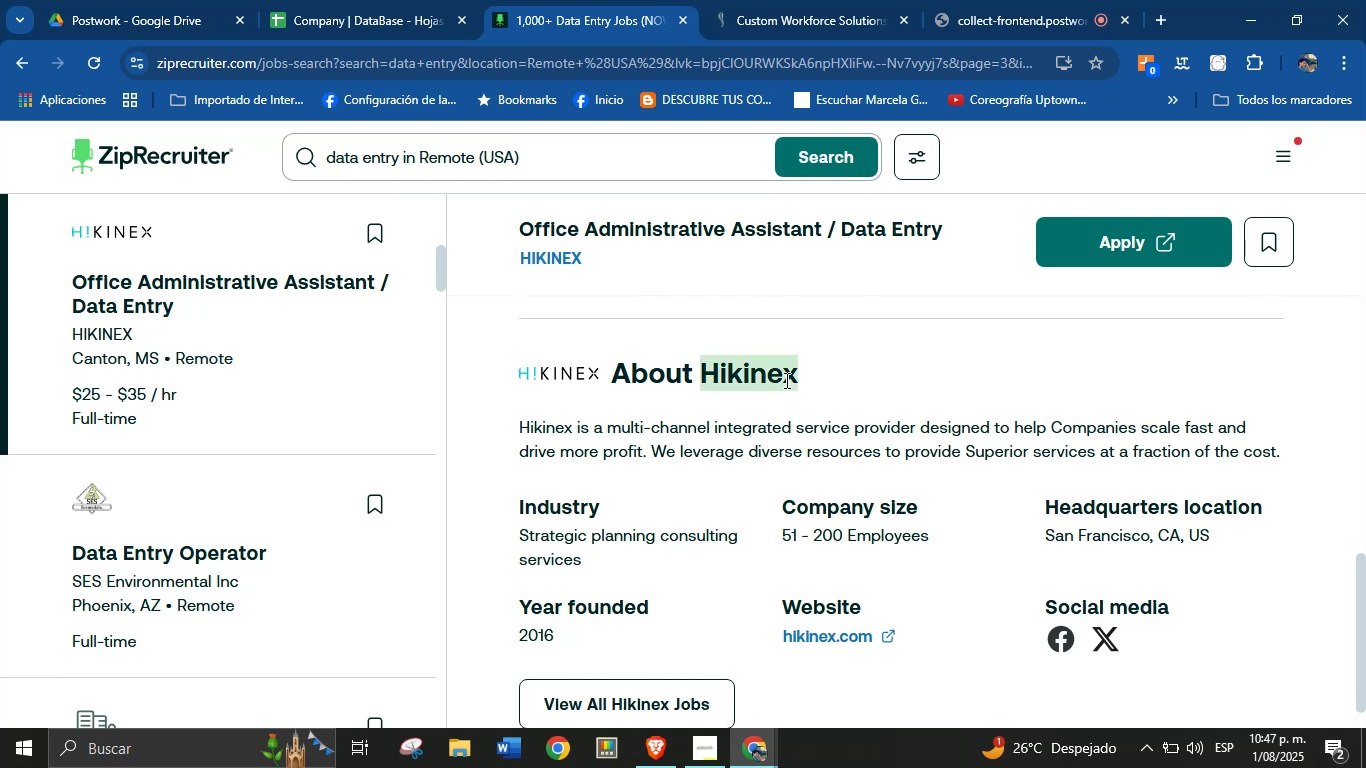 
key(Control+C)
 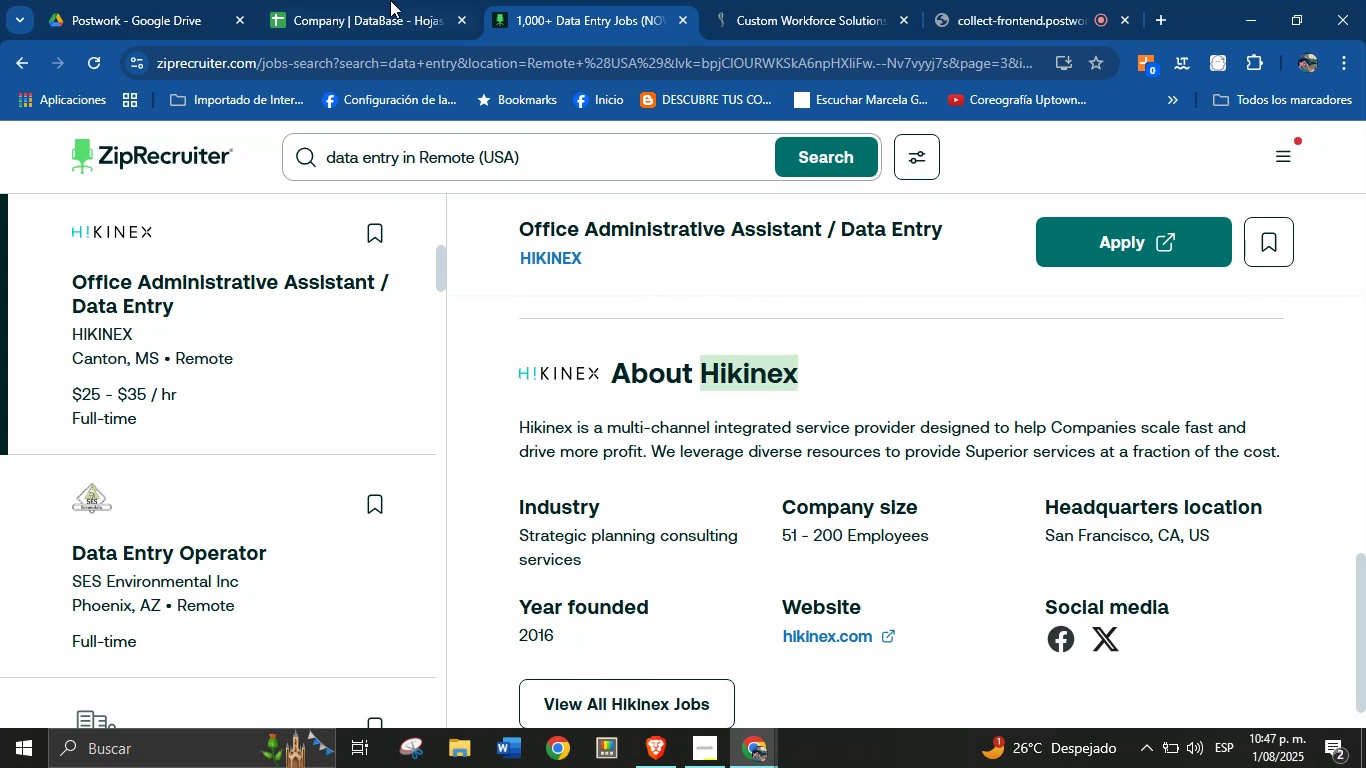 
left_click([365, 0])
 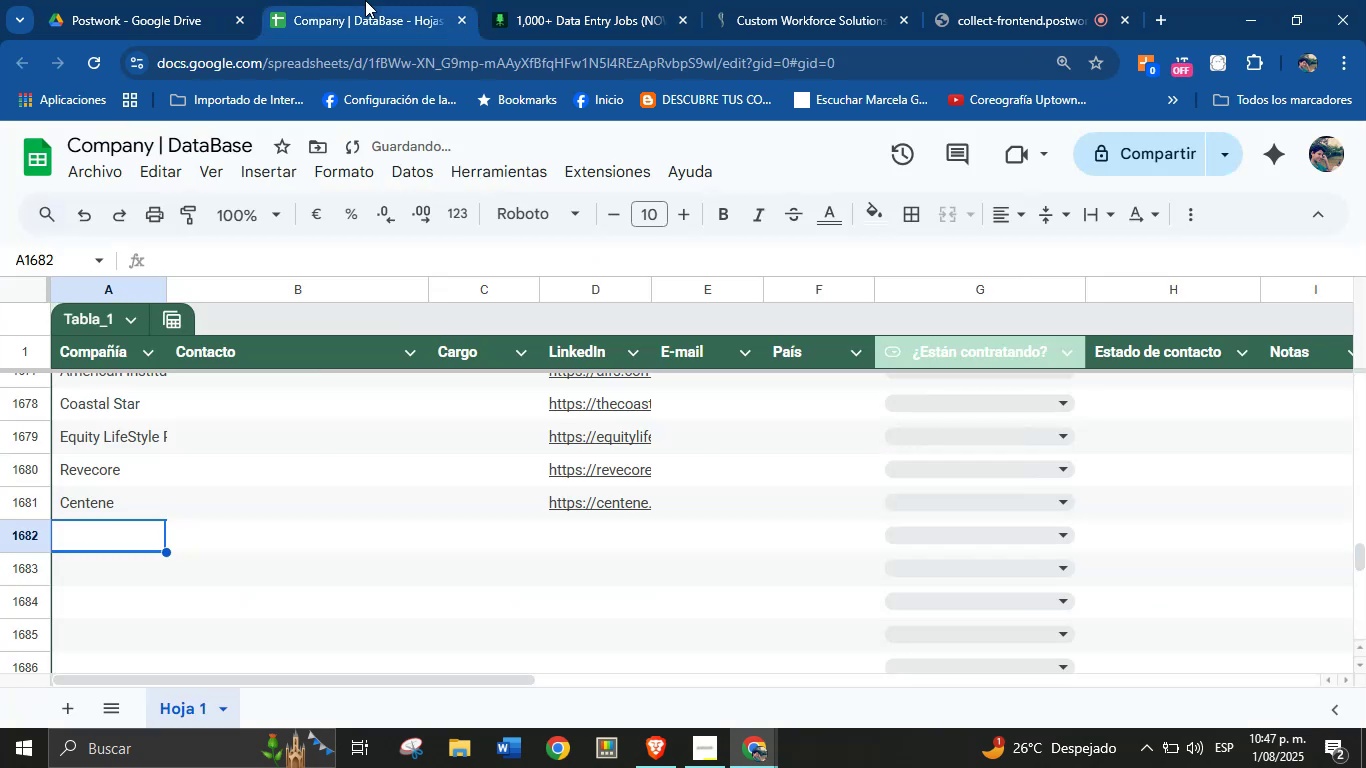 
key(Control+V)
 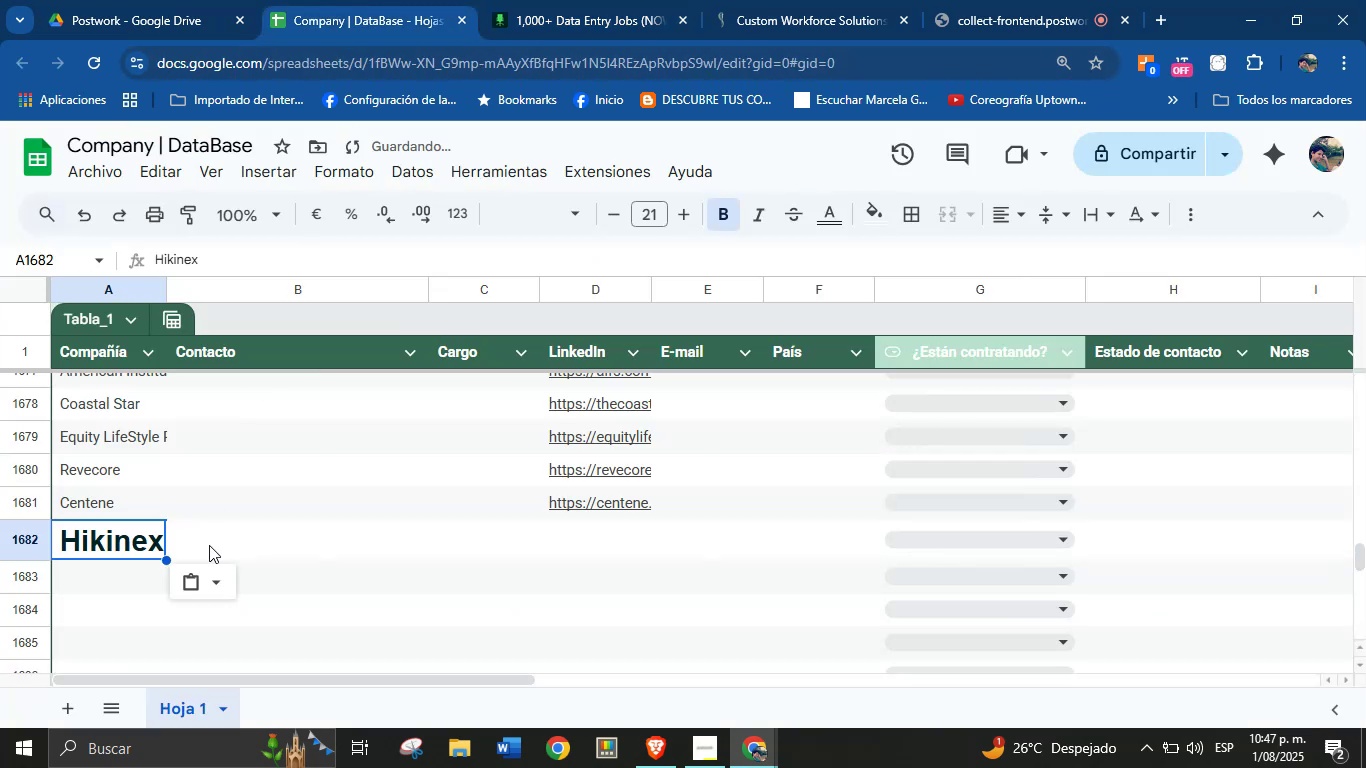 
left_click([209, 577])
 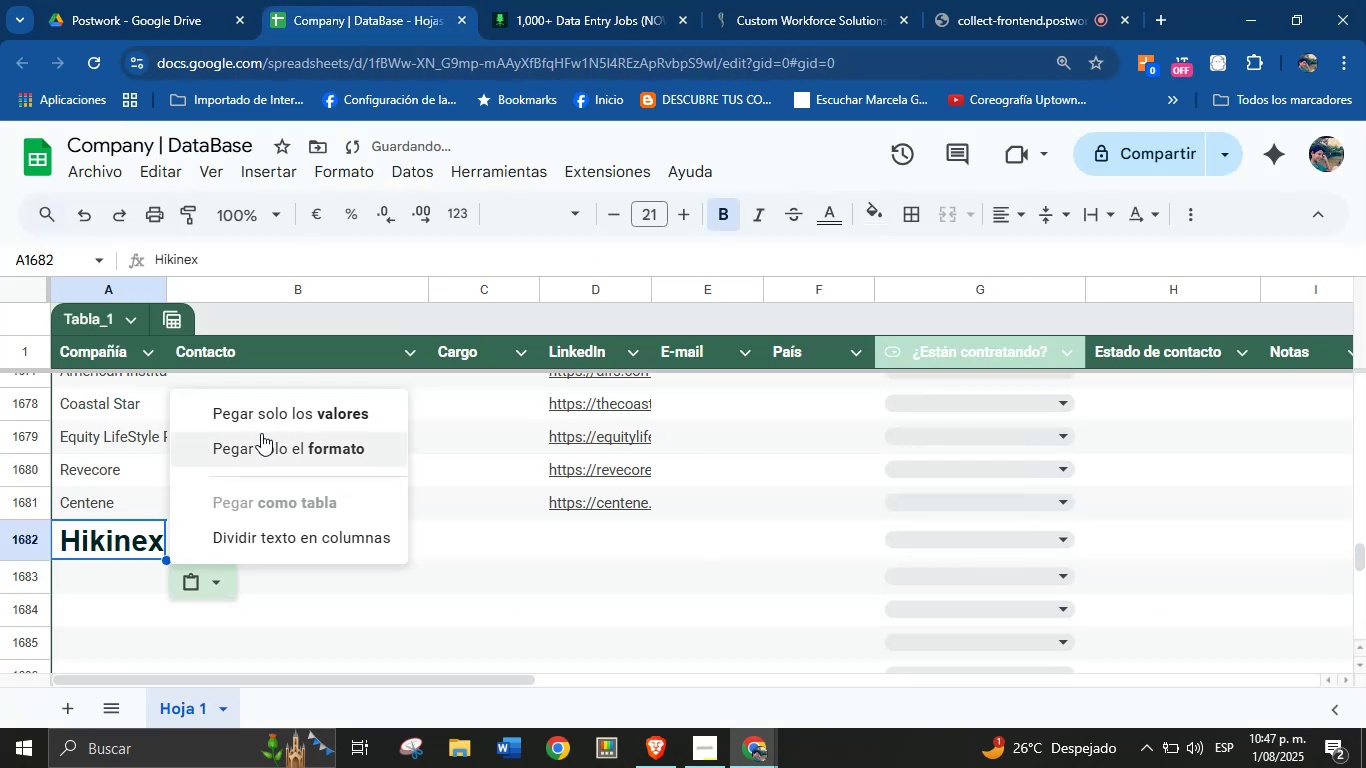 
left_click([263, 418])
 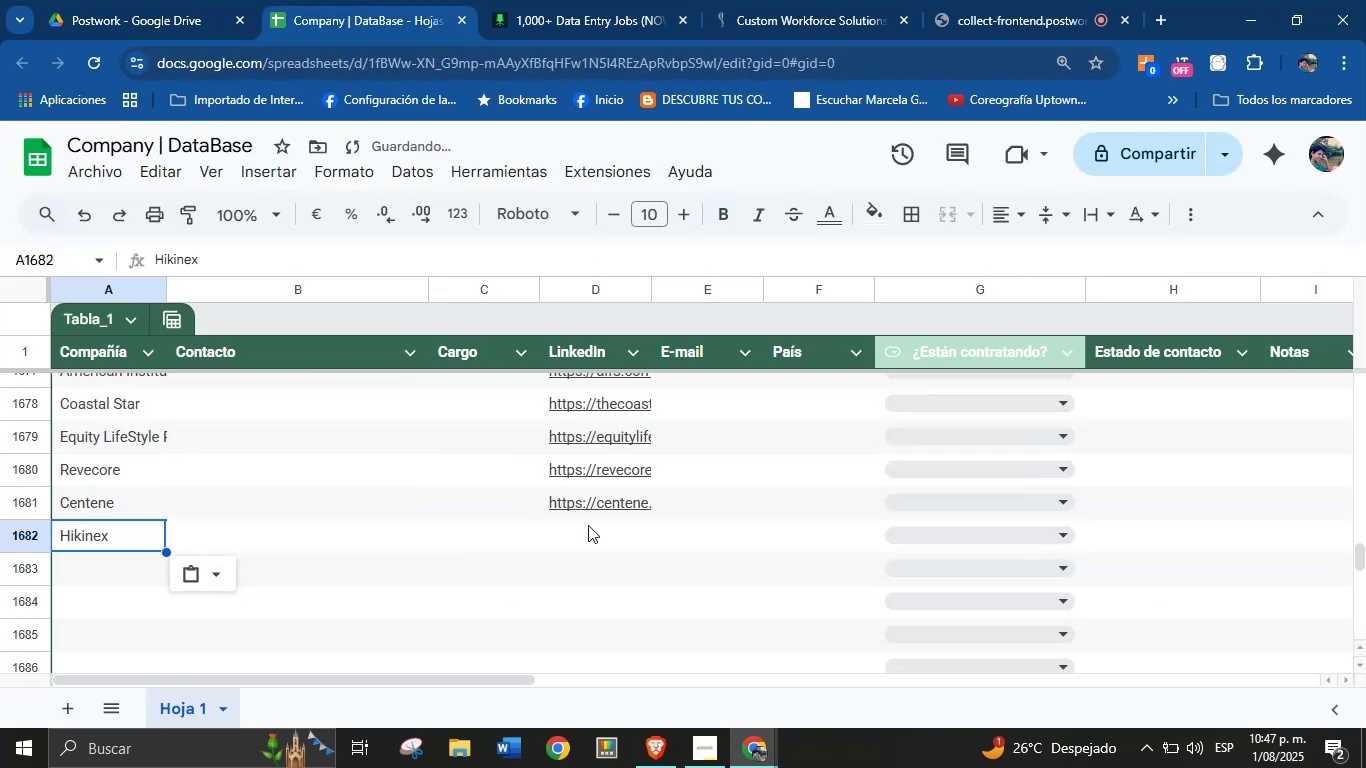 
left_click([597, 533])
 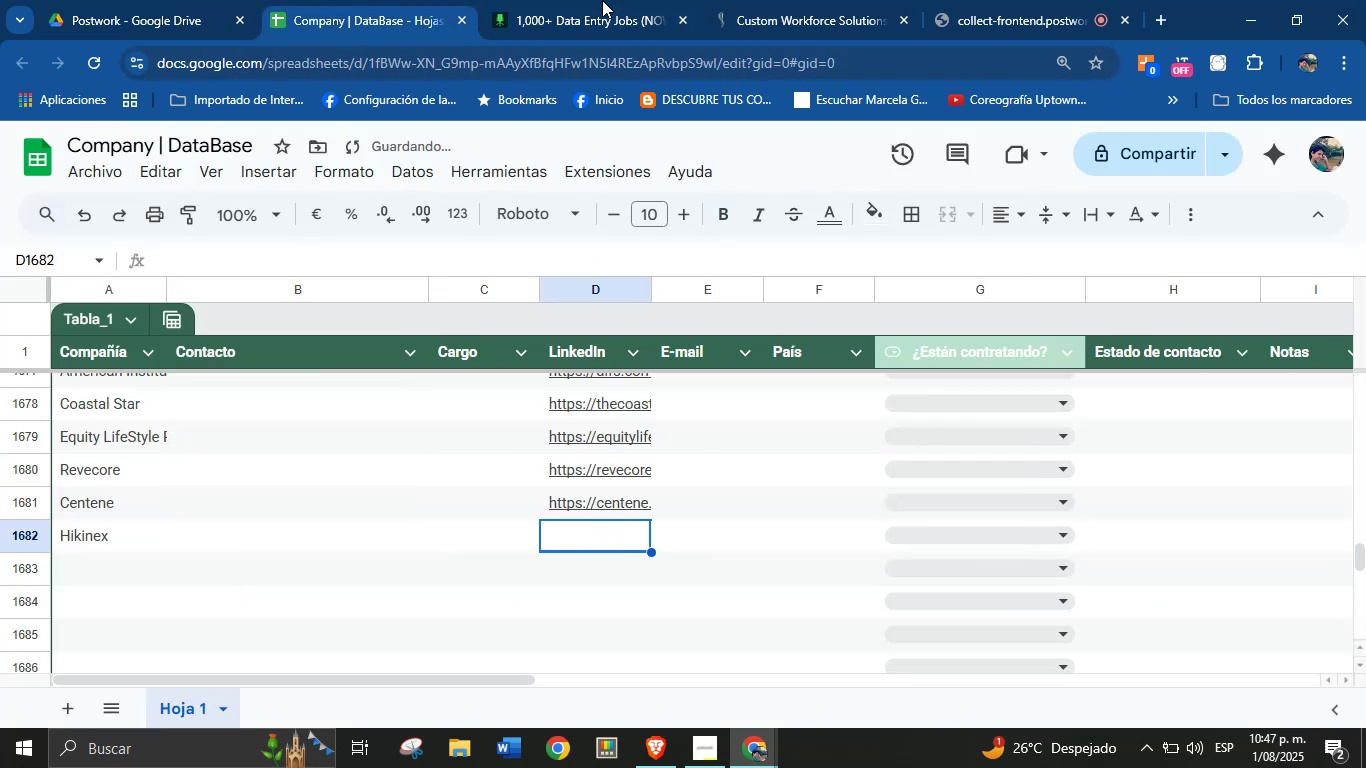 
left_click([602, 0])
 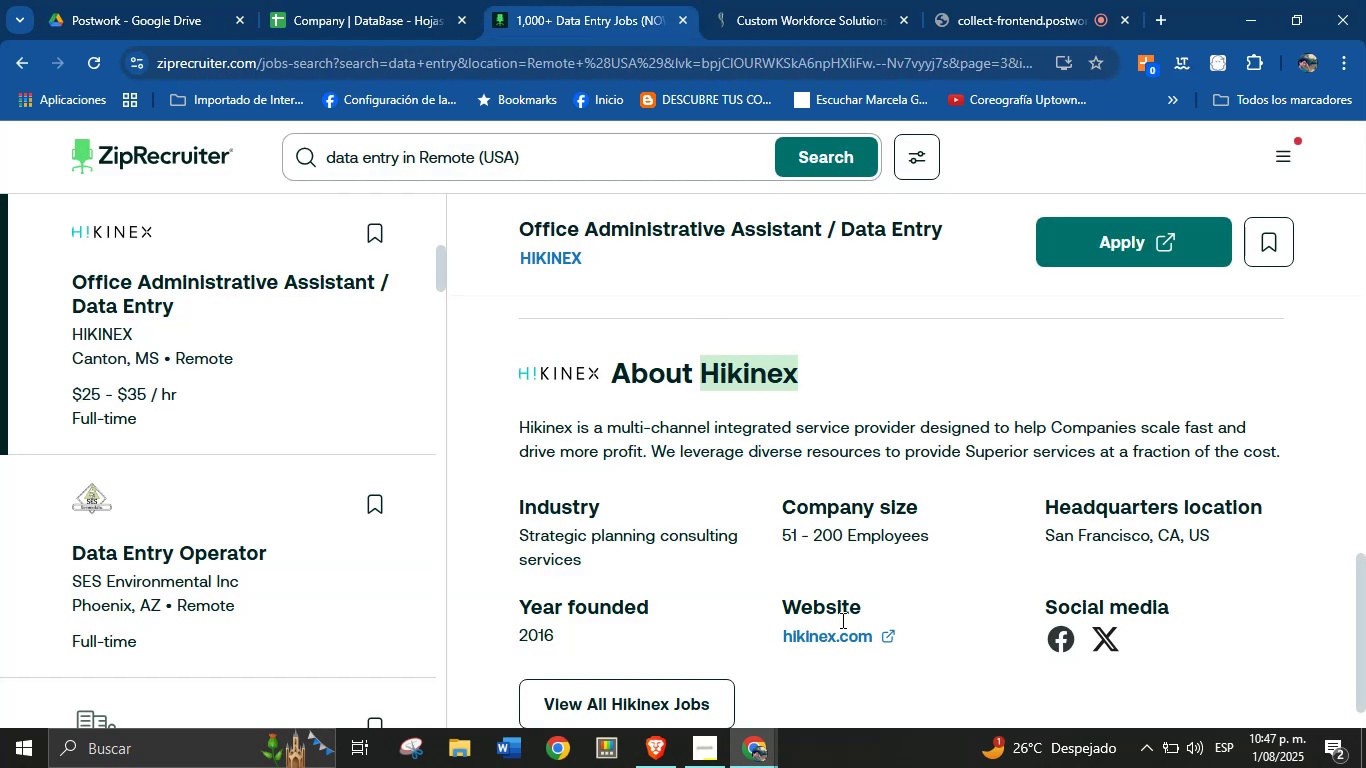 
right_click([842, 628])
 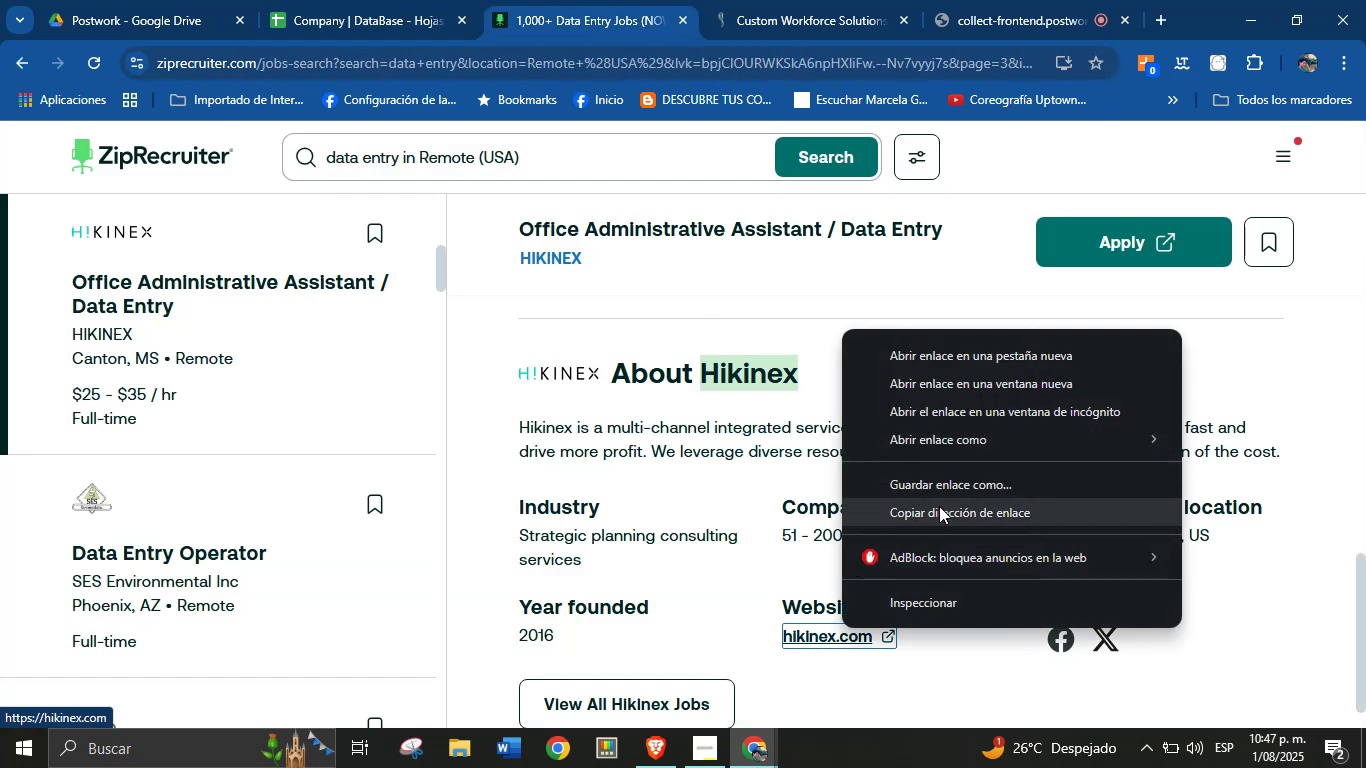 
left_click([940, 515])
 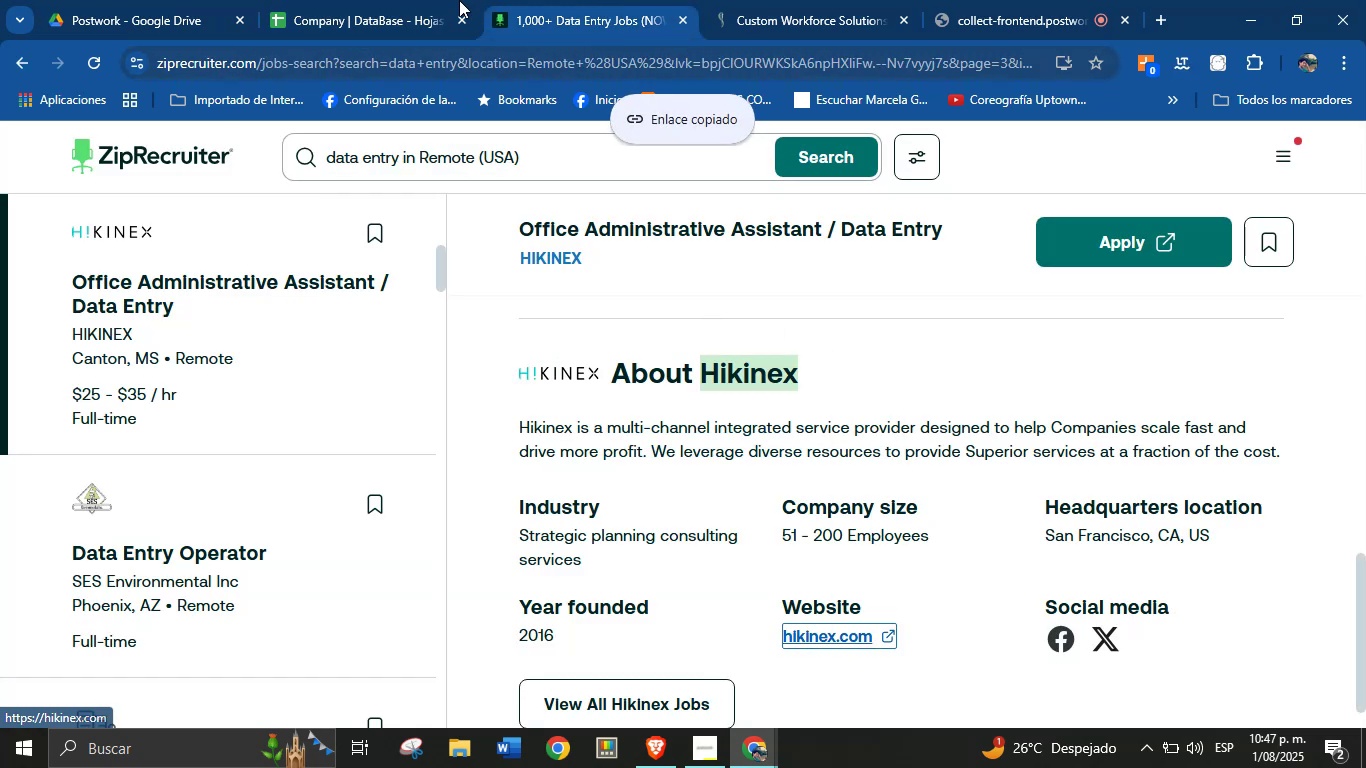 
left_click([437, 0])
 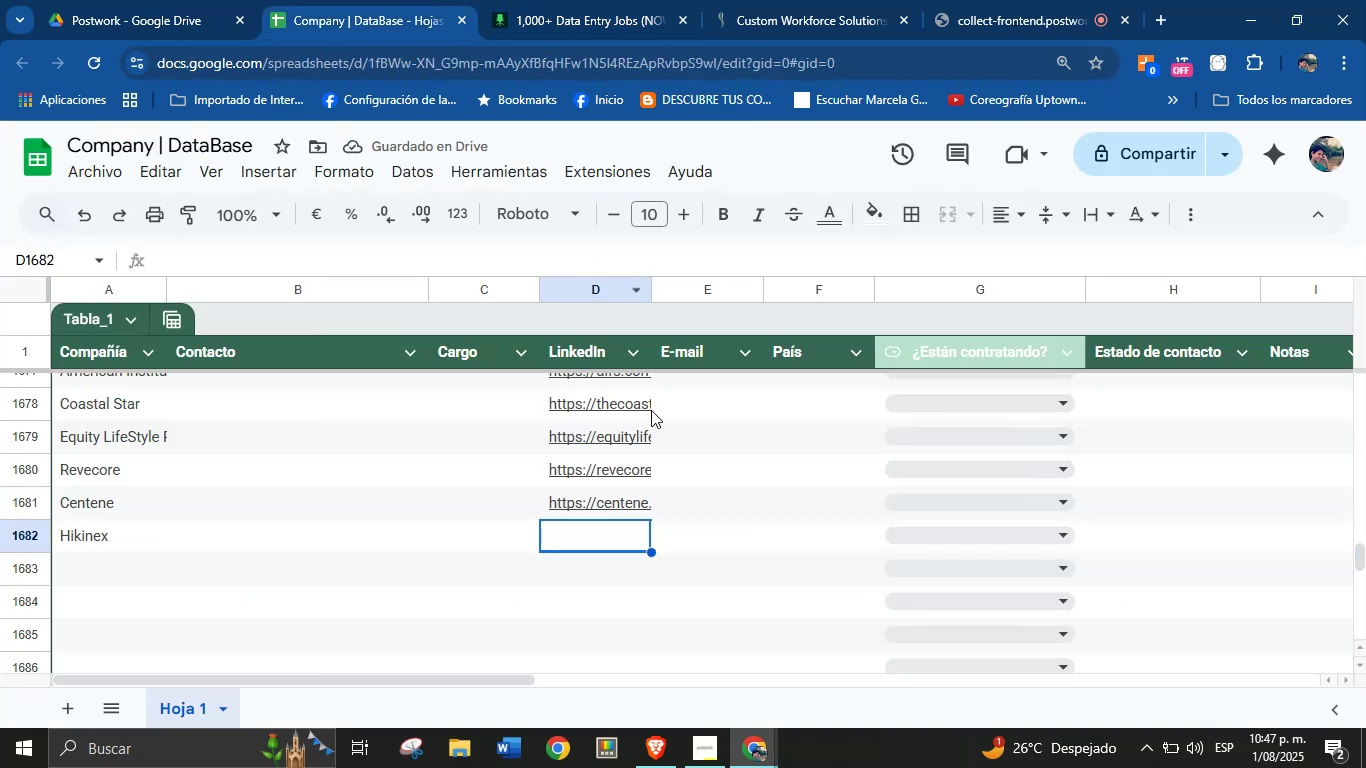 
key(Control+V)
 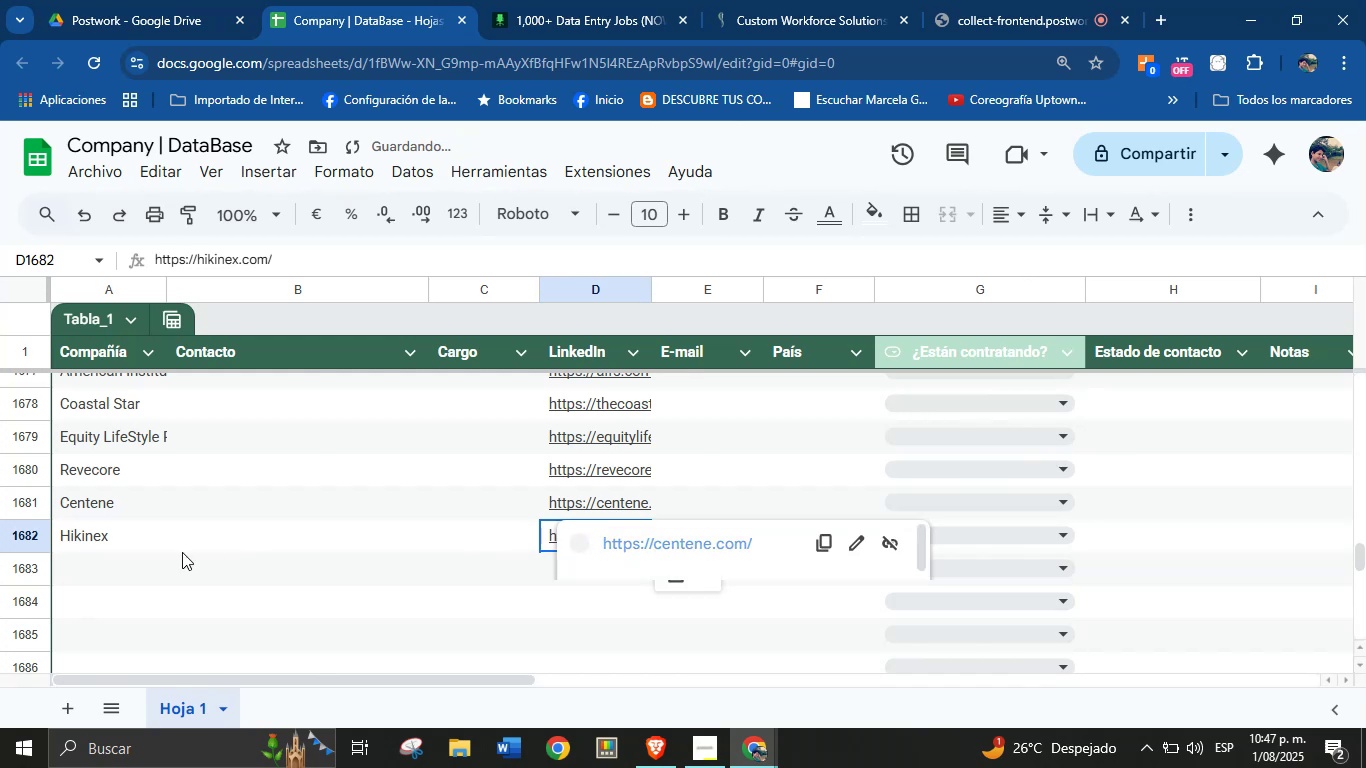 
left_click([147, 571])
 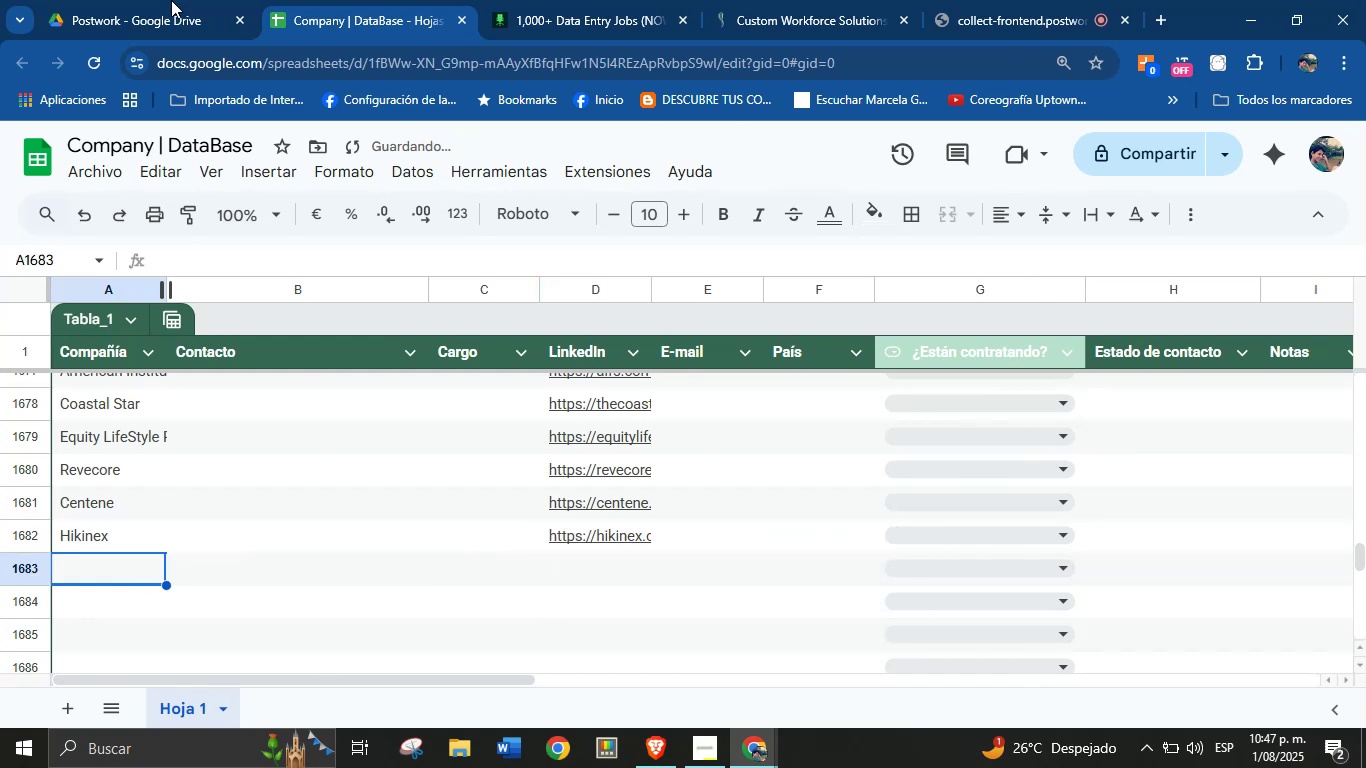 
left_click([186, 0])
 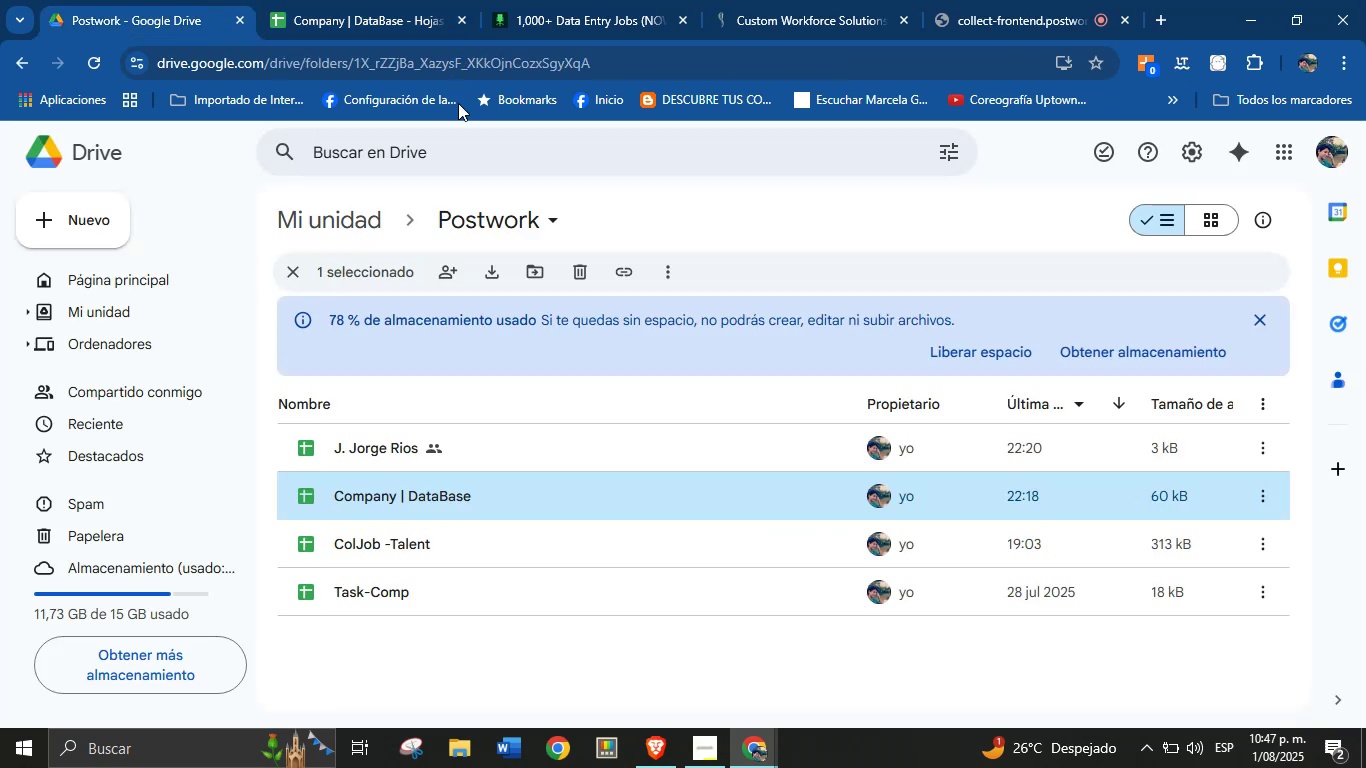 
left_click([567, 0])
 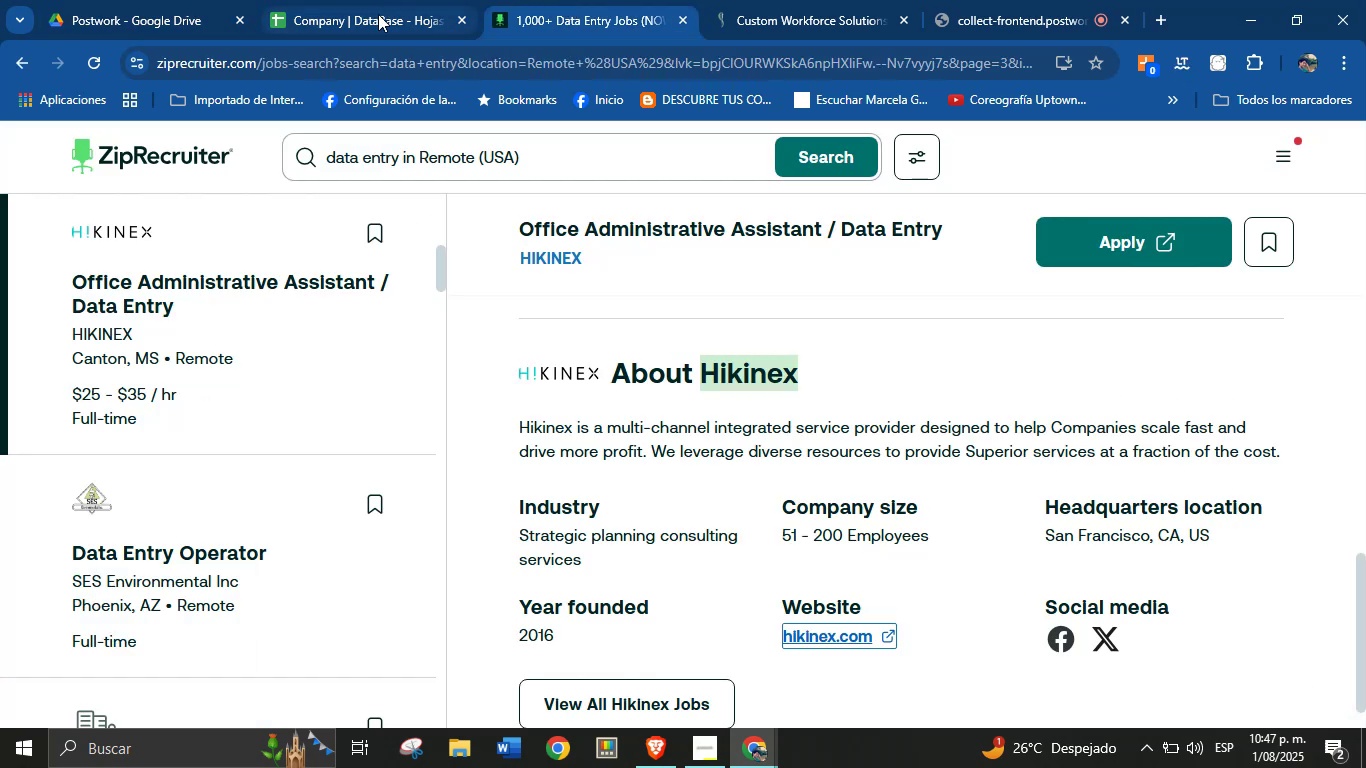 
scroll: coordinate [168, 516], scroll_direction: down, amount: 2.0
 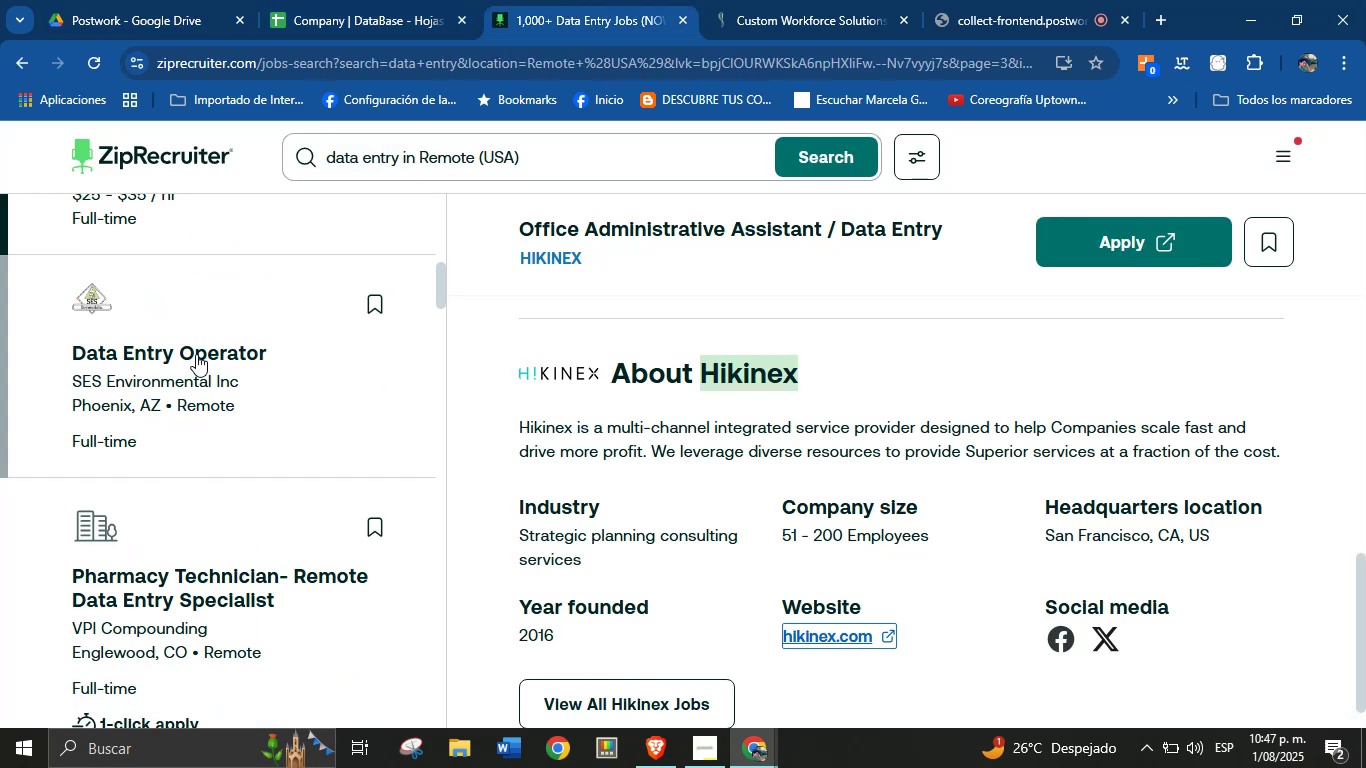 
left_click([198, 347])
 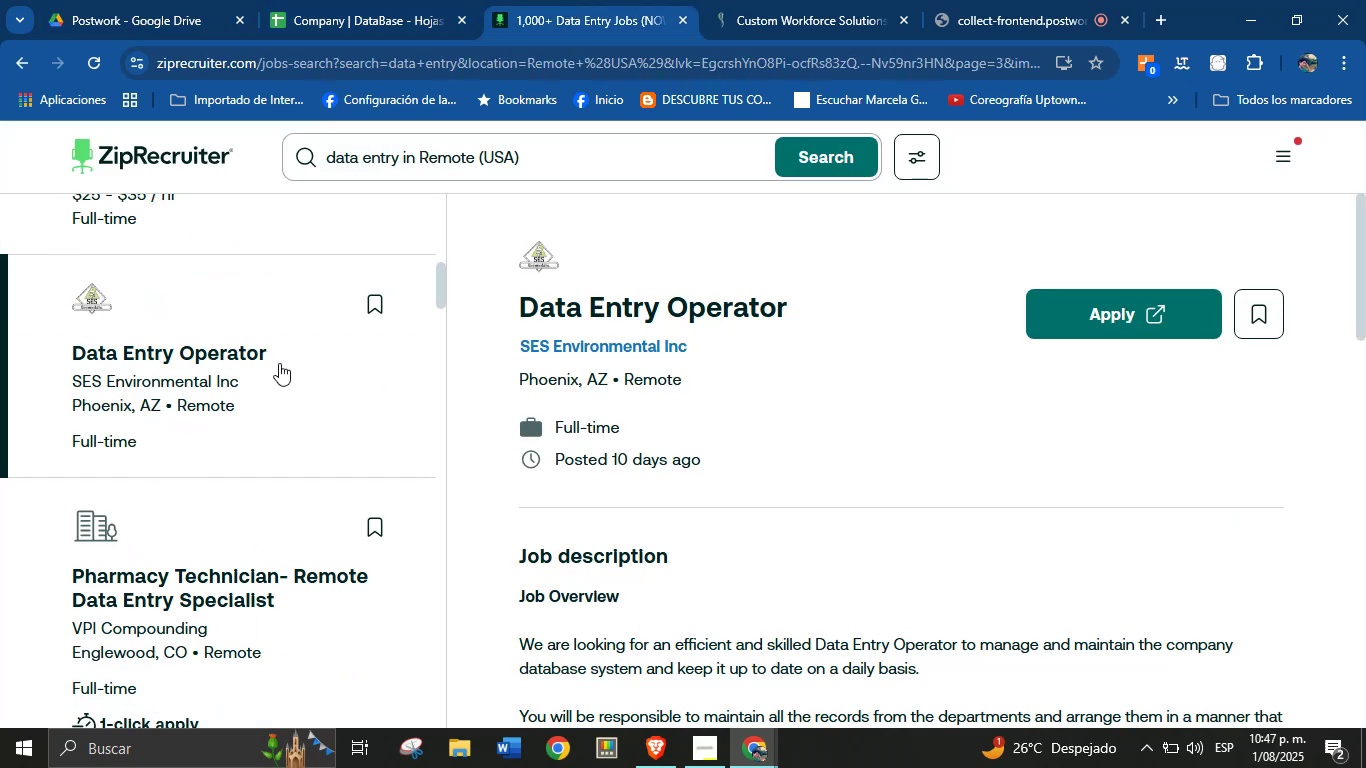 
scroll: coordinate [881, 513], scroll_direction: down, amount: 21.0
 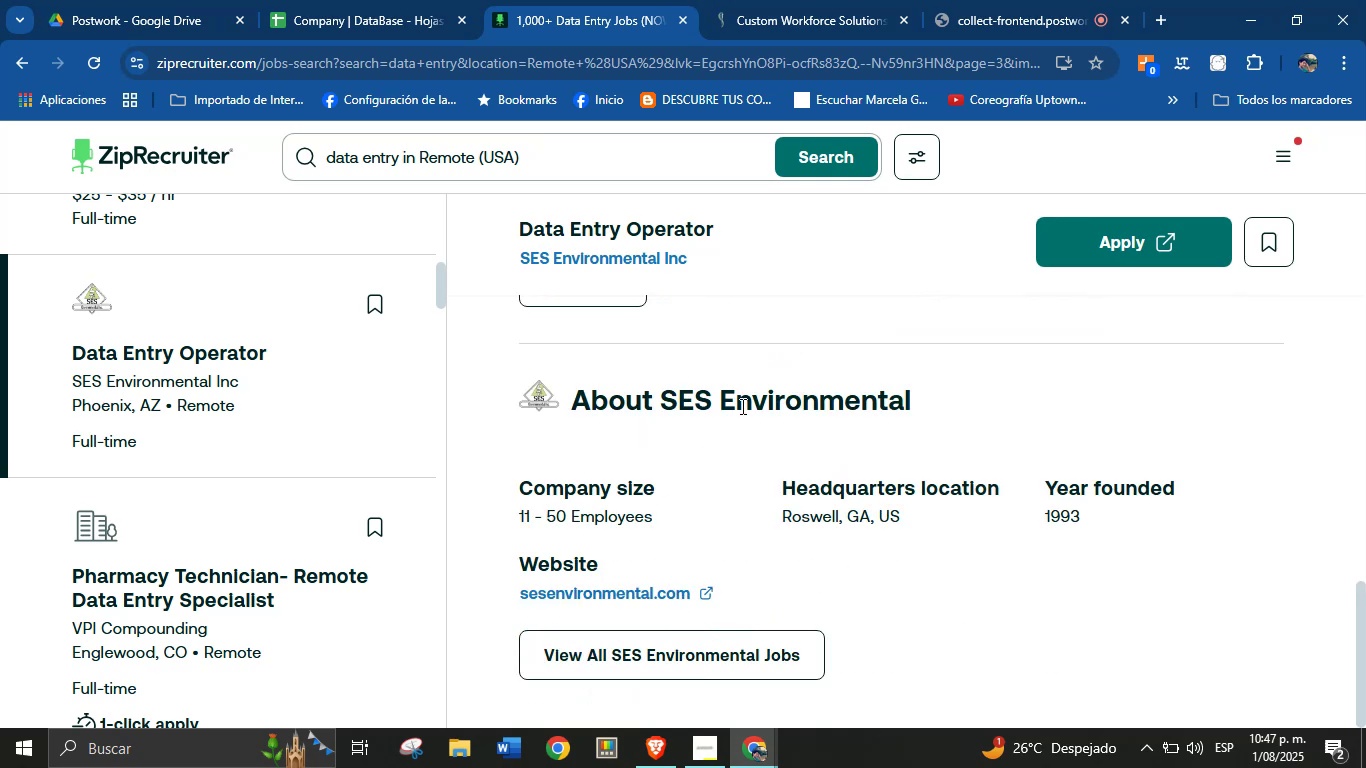 
left_click_drag(start_coordinate=[921, 396], to_coordinate=[664, 412])
 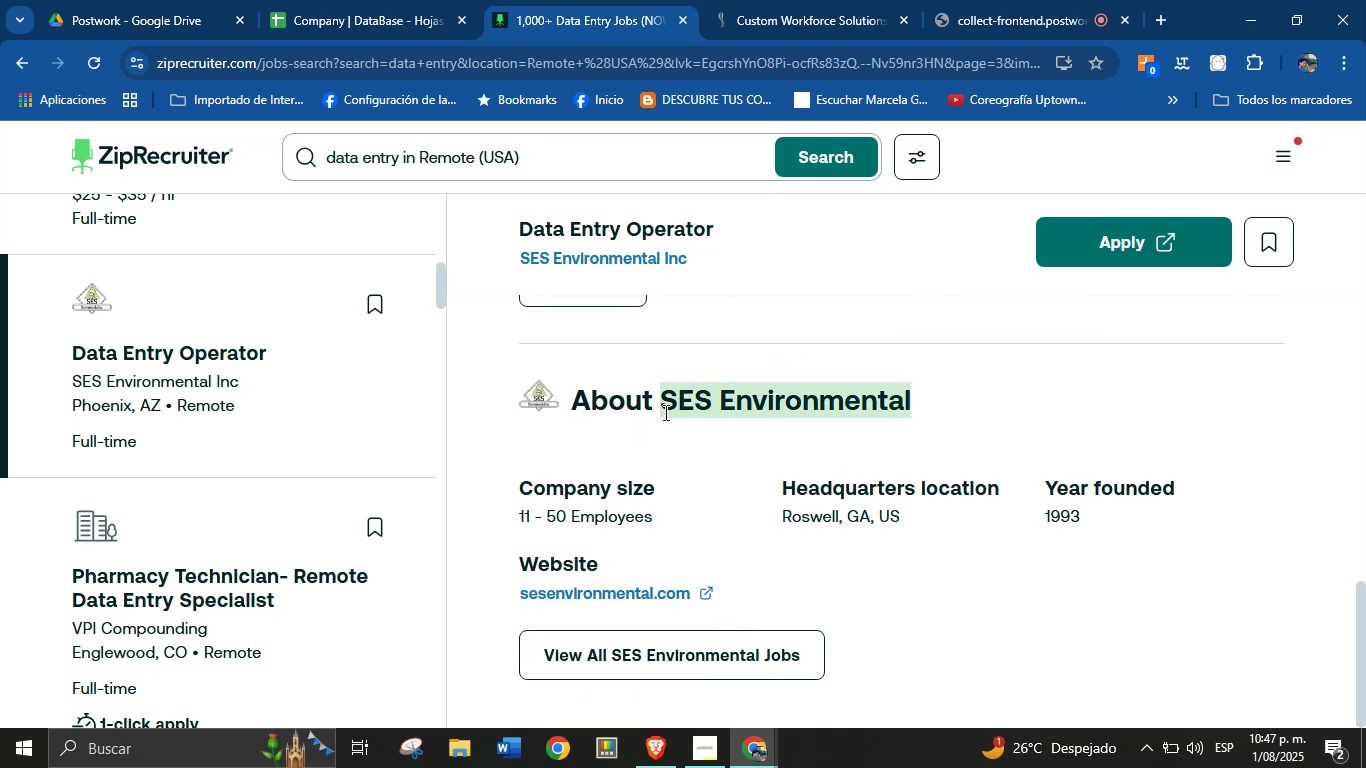 
key(Control+C)
 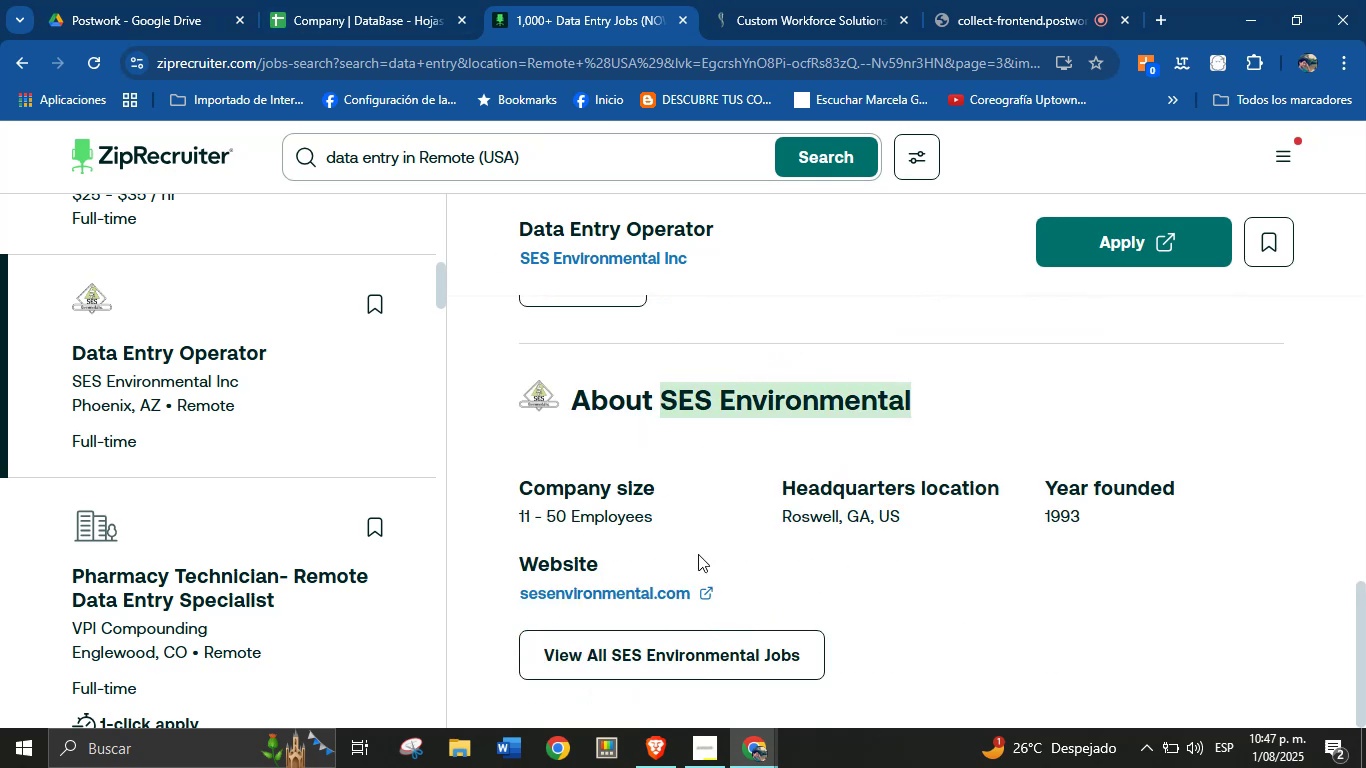 
right_click([700, 592])
 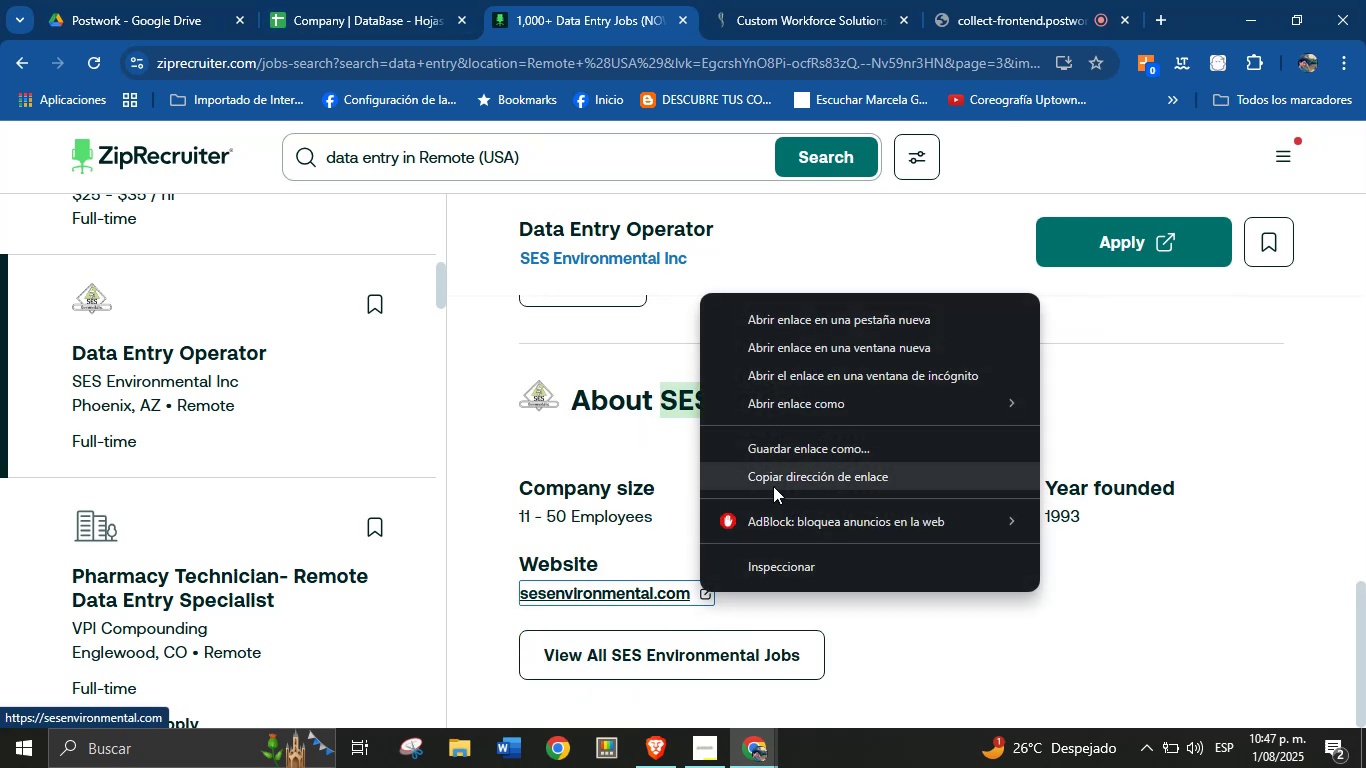 
left_click([773, 486])
 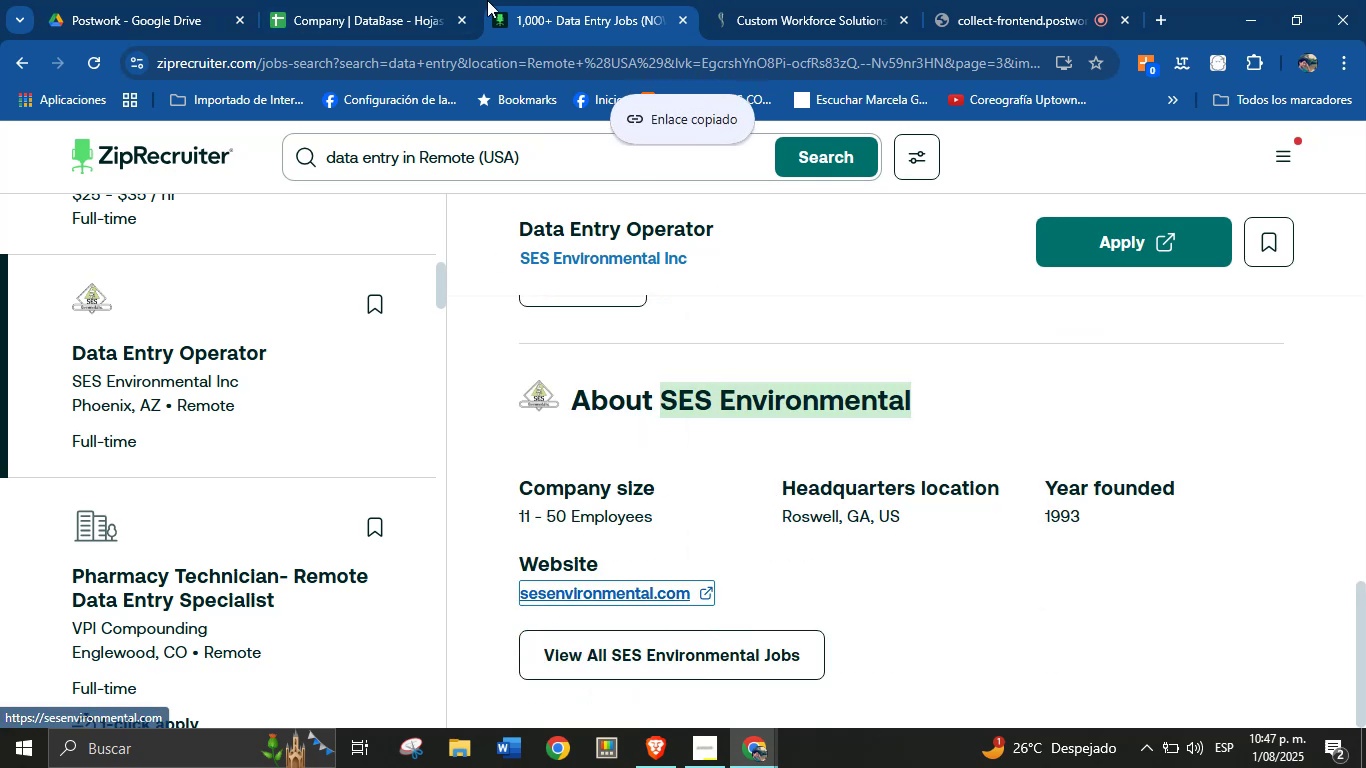 
left_click([398, 0])
 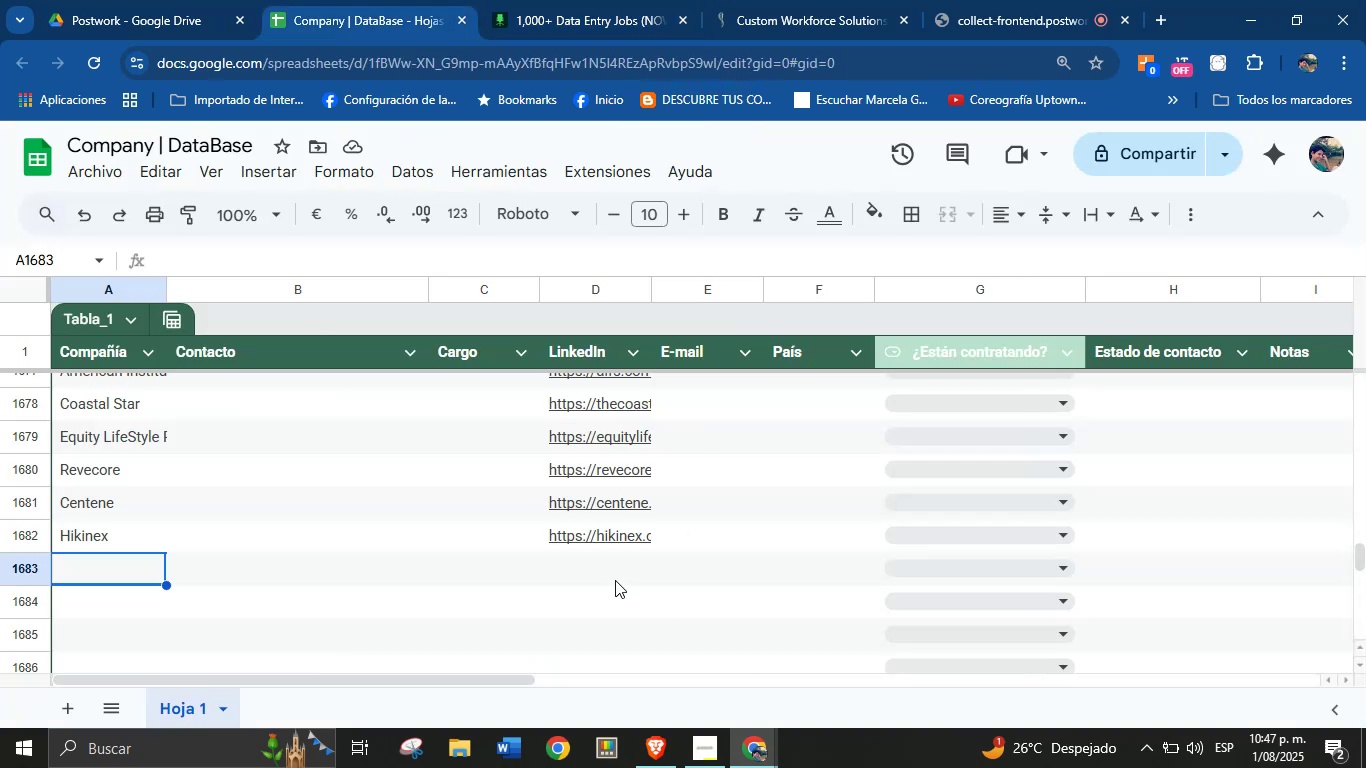 
left_click([611, 568])
 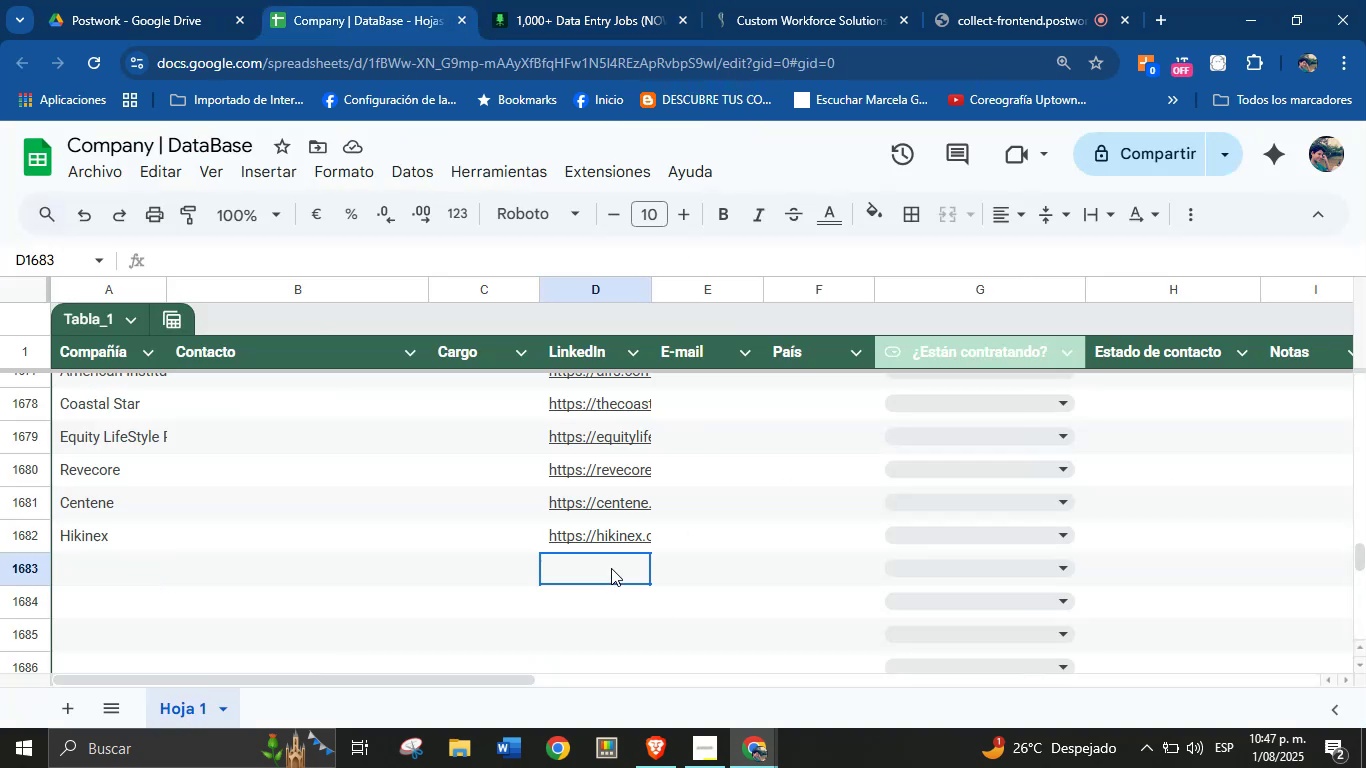 
key(Control+V)
 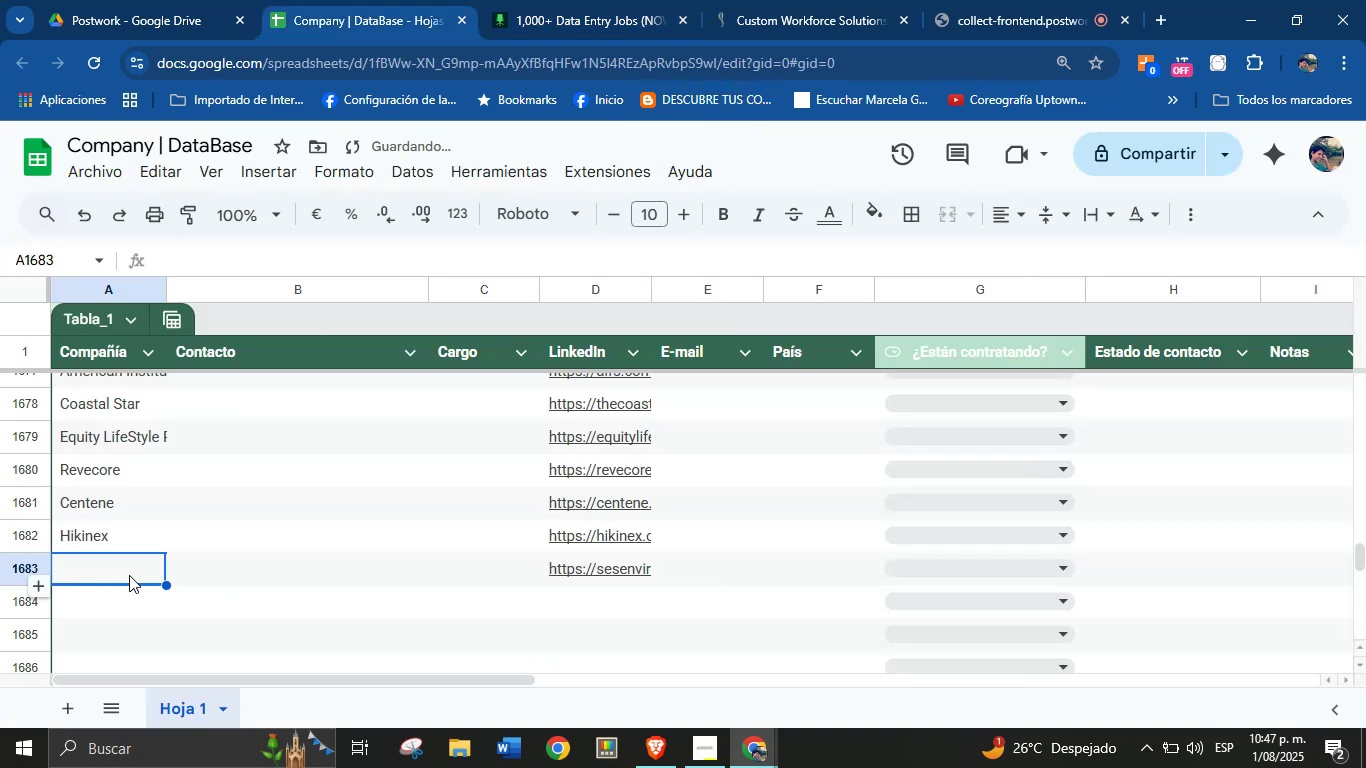 
key(Meta+V)
 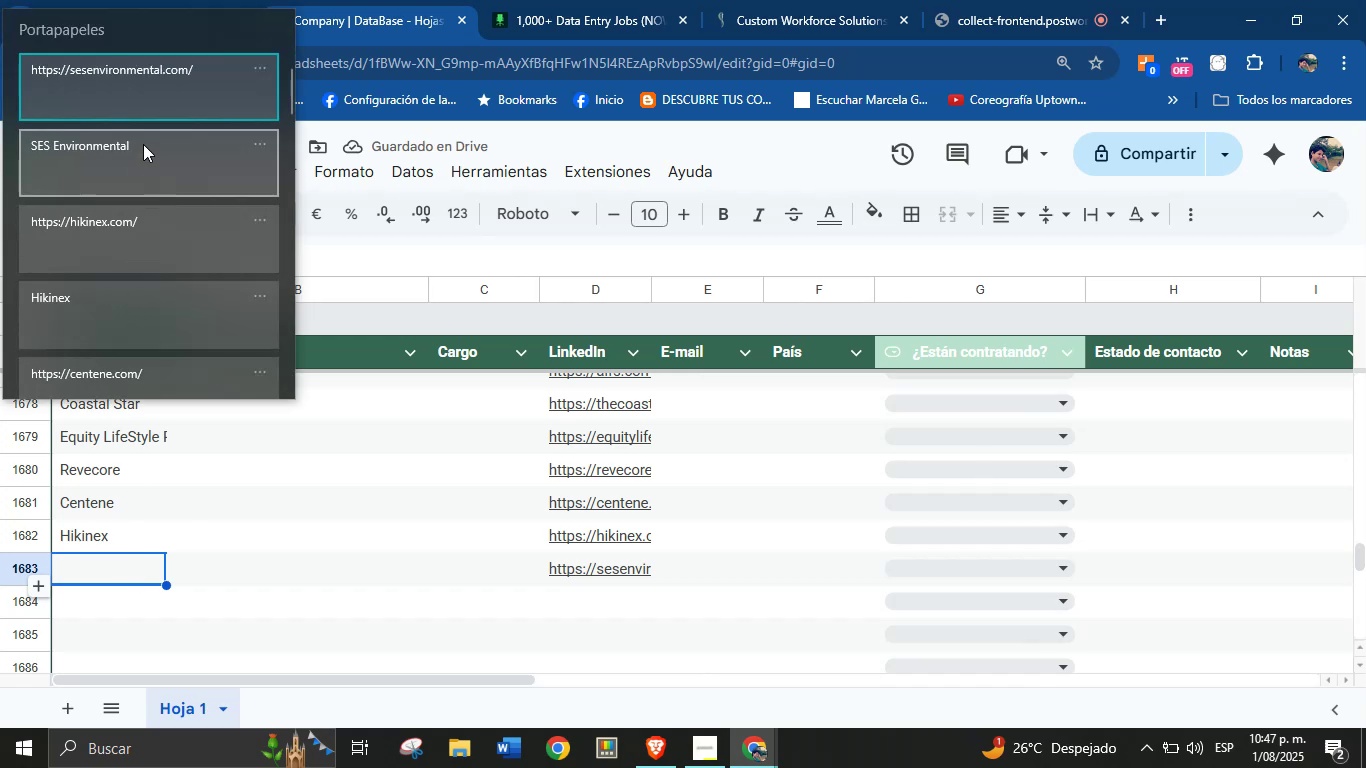 
left_click([143, 147])
 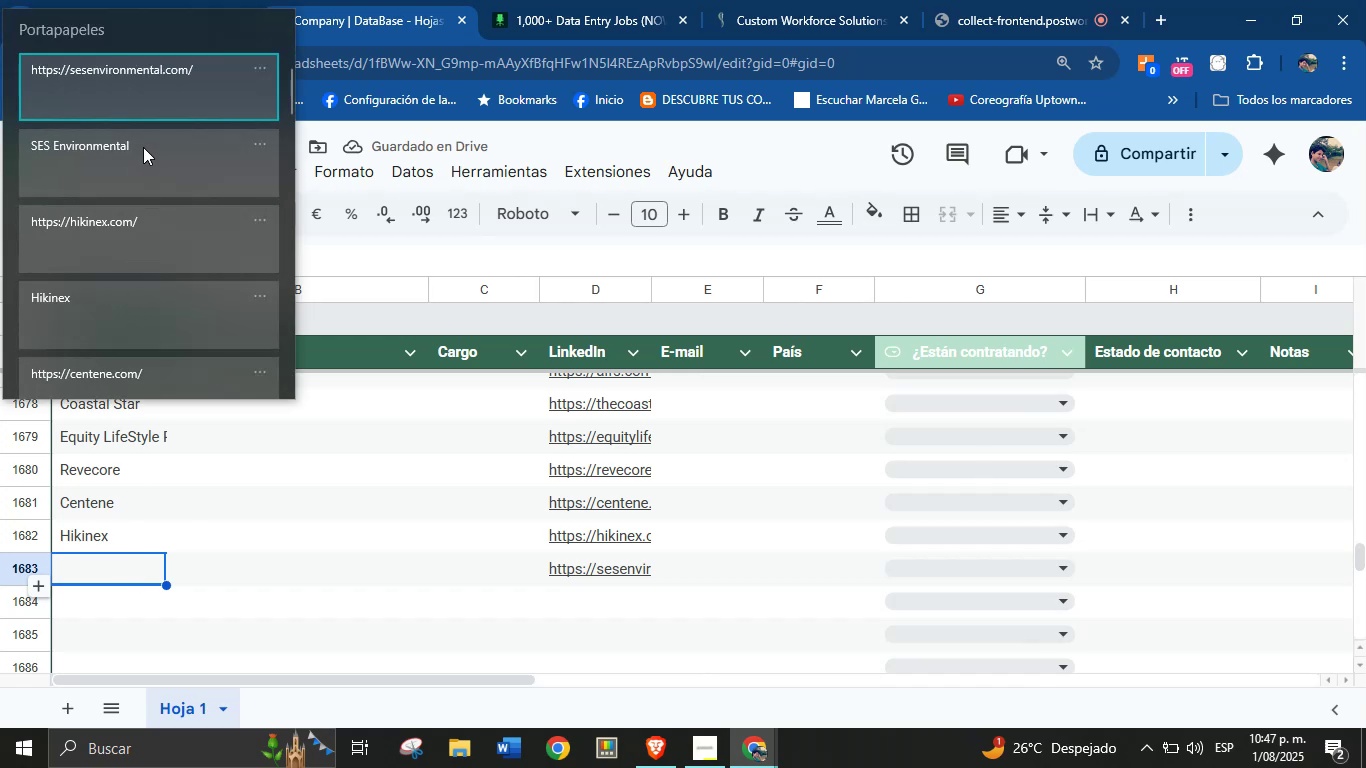 
key(Control+ControlLeft)
 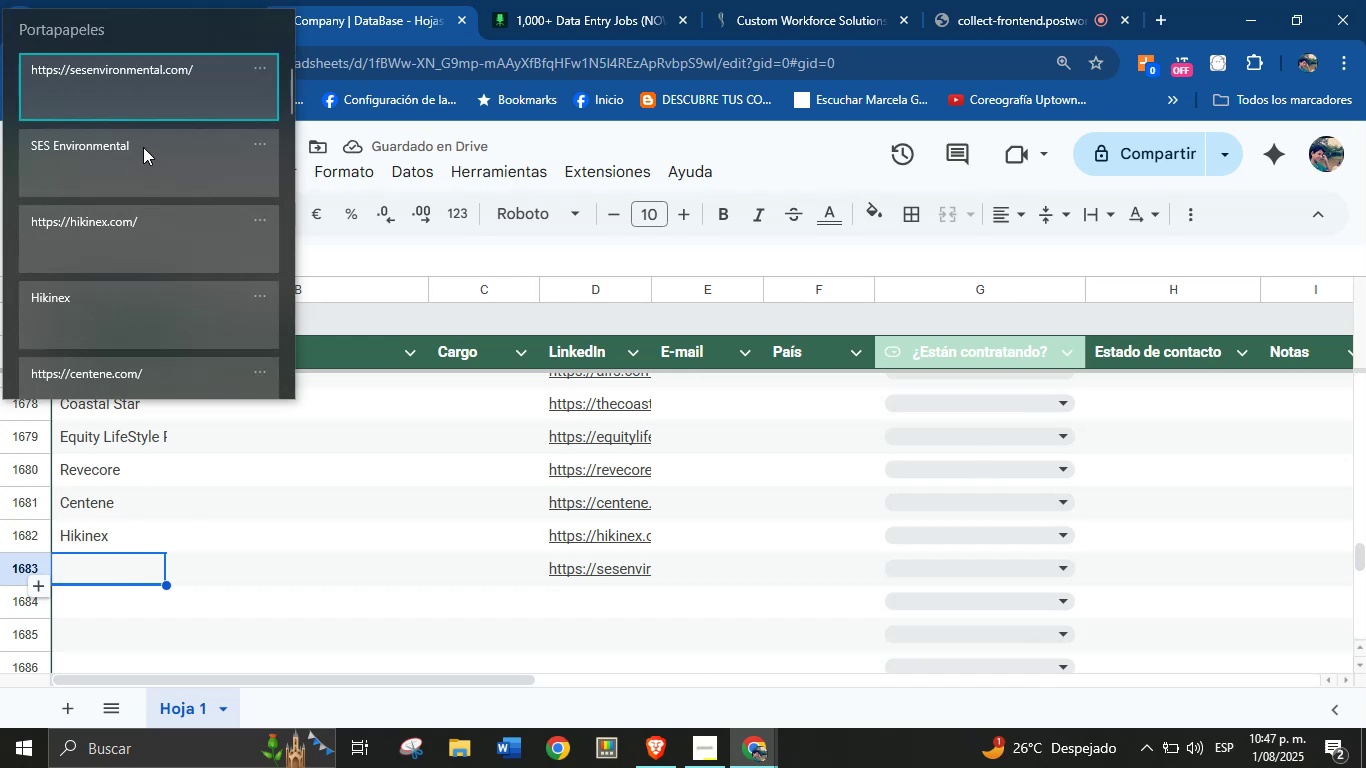 
key(Control+V)
 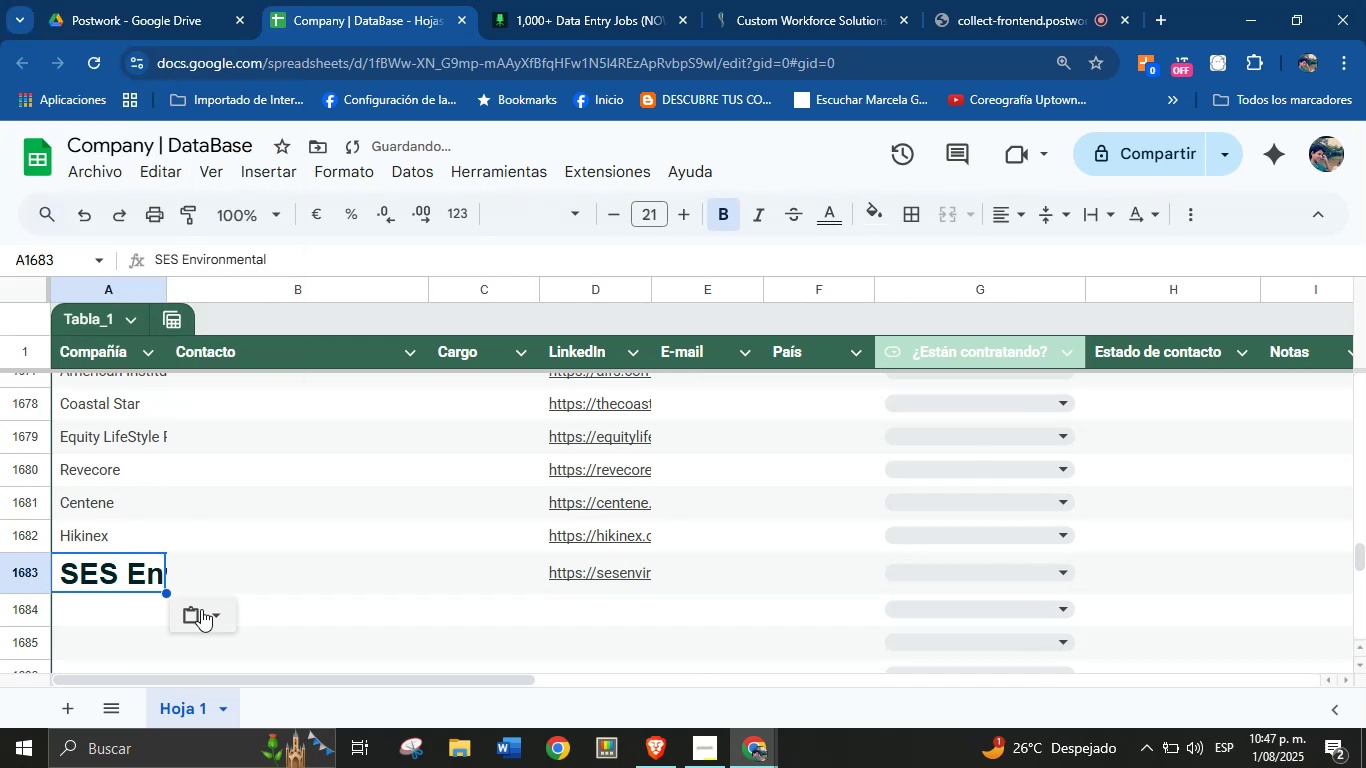 
left_click([225, 621])
 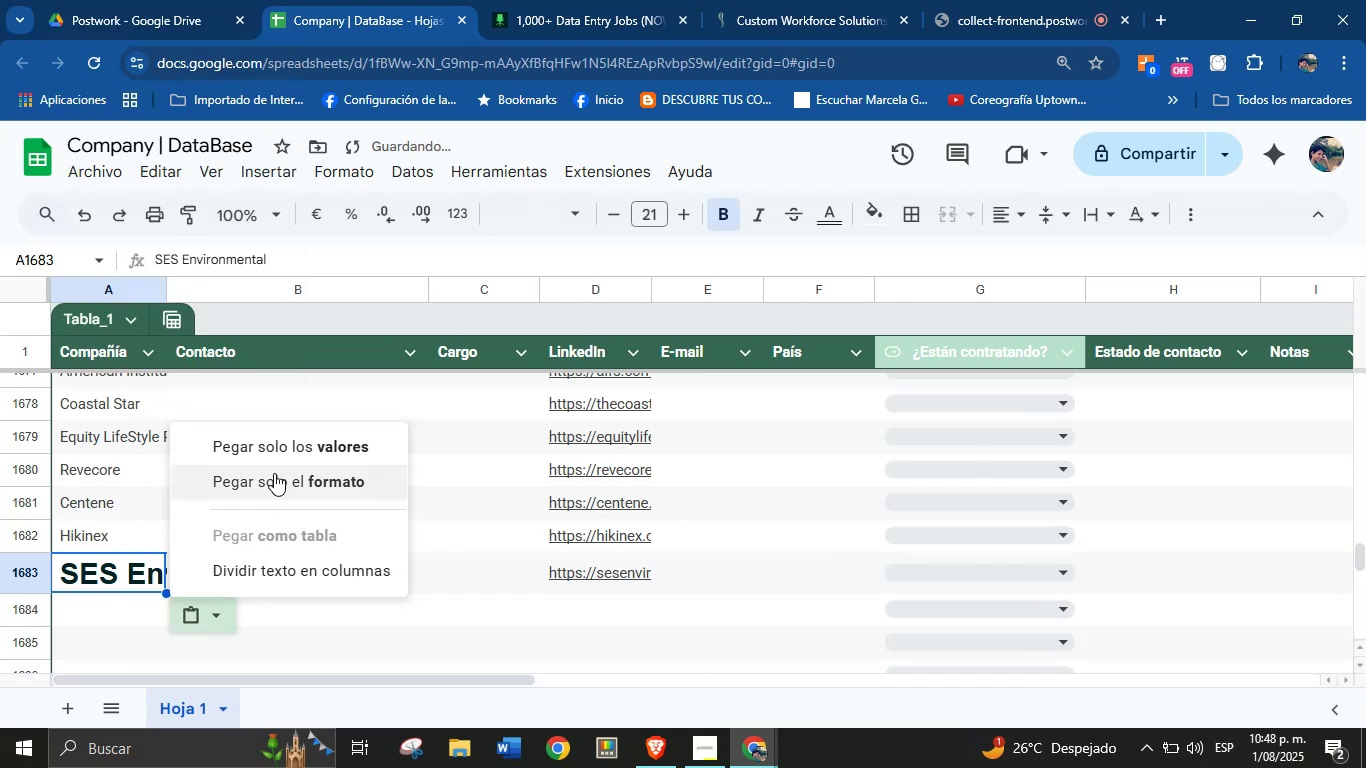 
left_click([282, 455])
 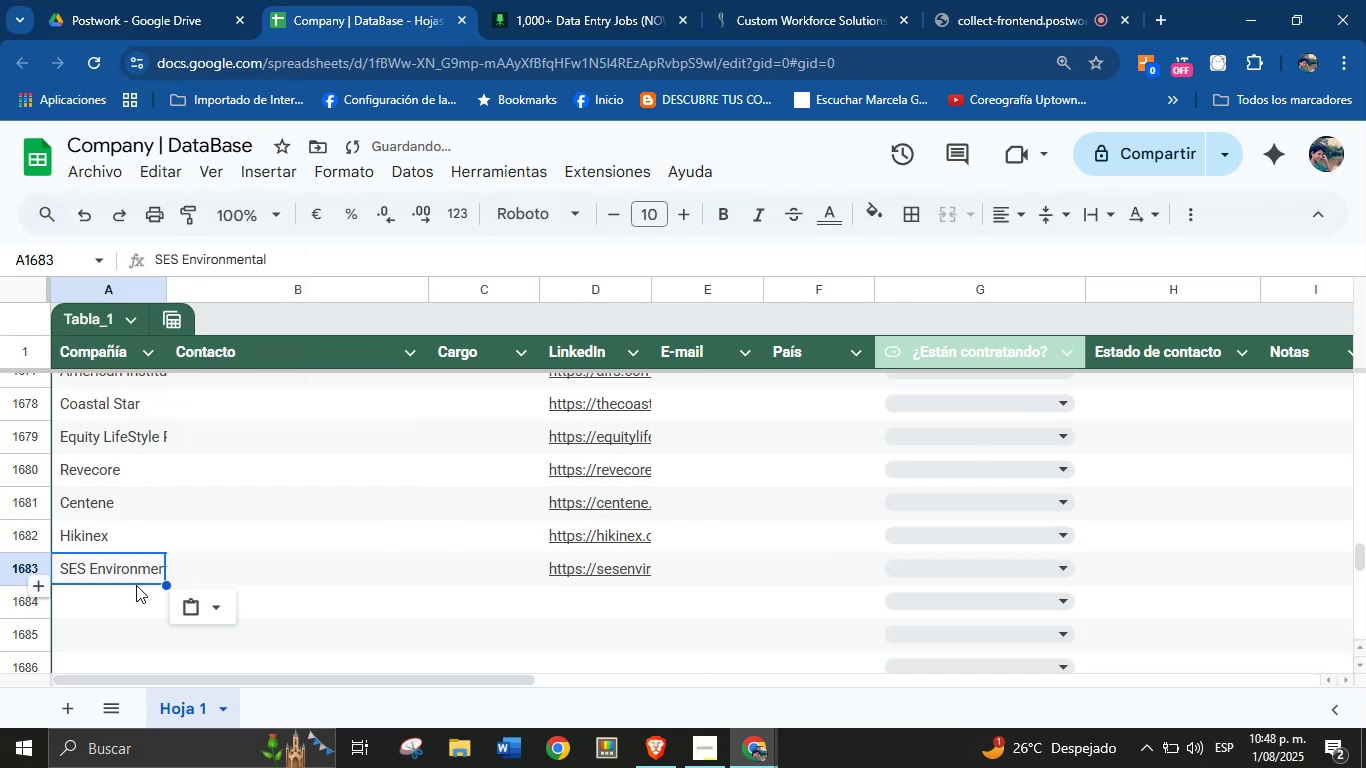 
left_click([113, 601])
 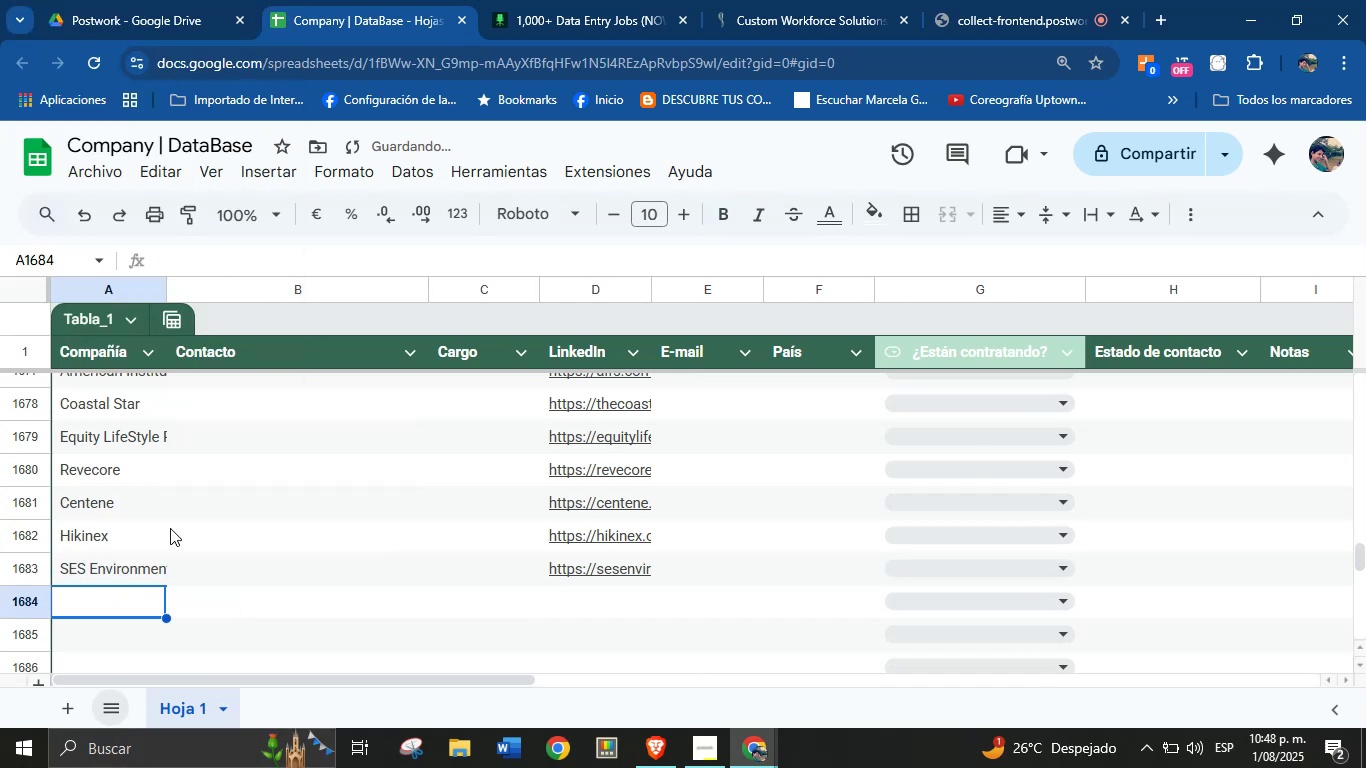 
left_click([583, 0])
 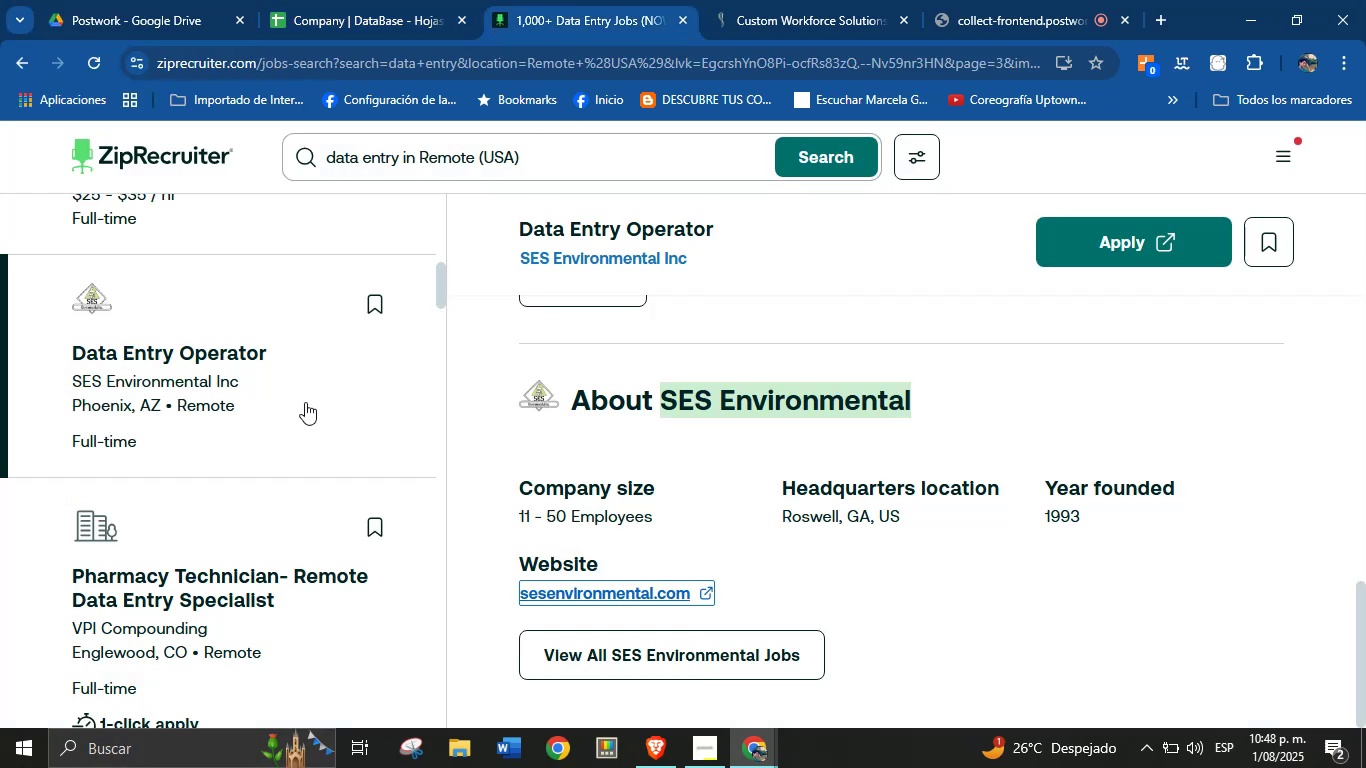 
scroll: coordinate [219, 390], scroll_direction: down, amount: 2.0
 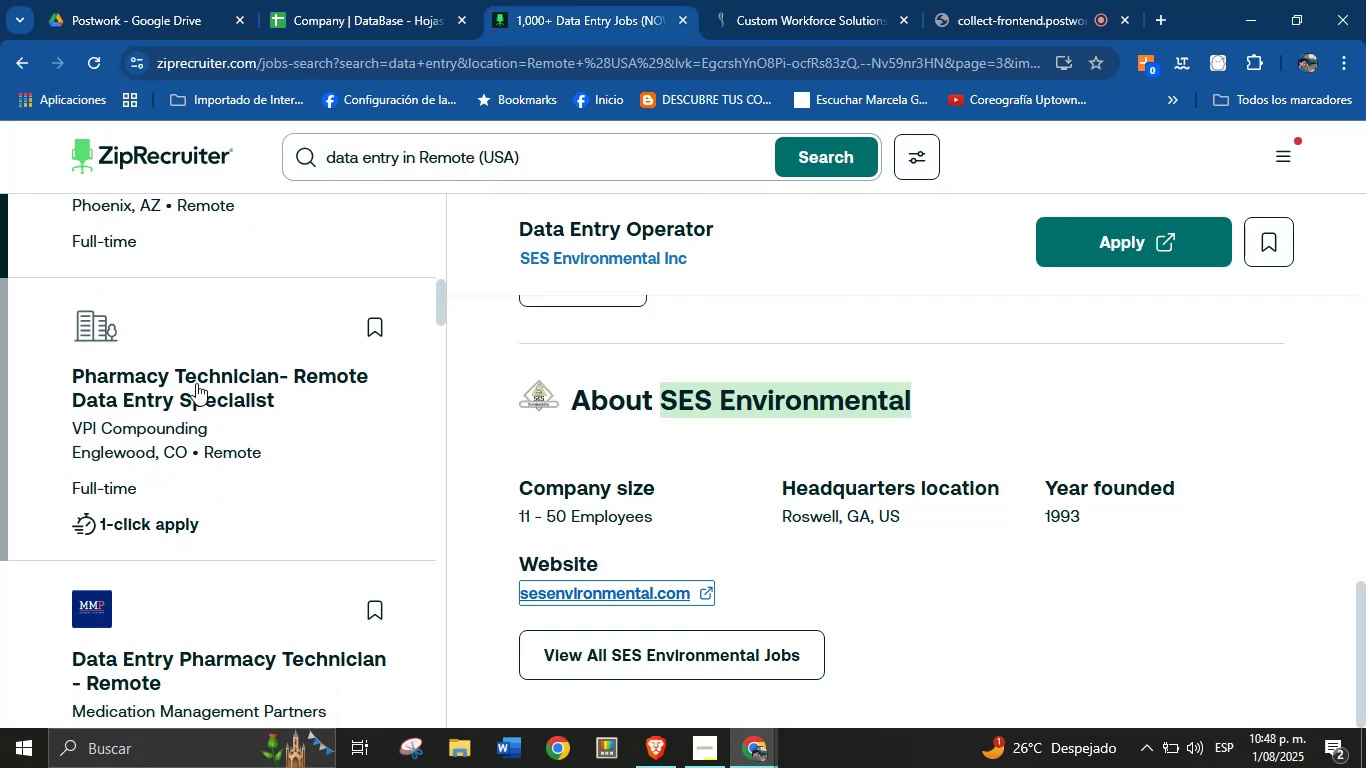 
left_click([196, 382])
 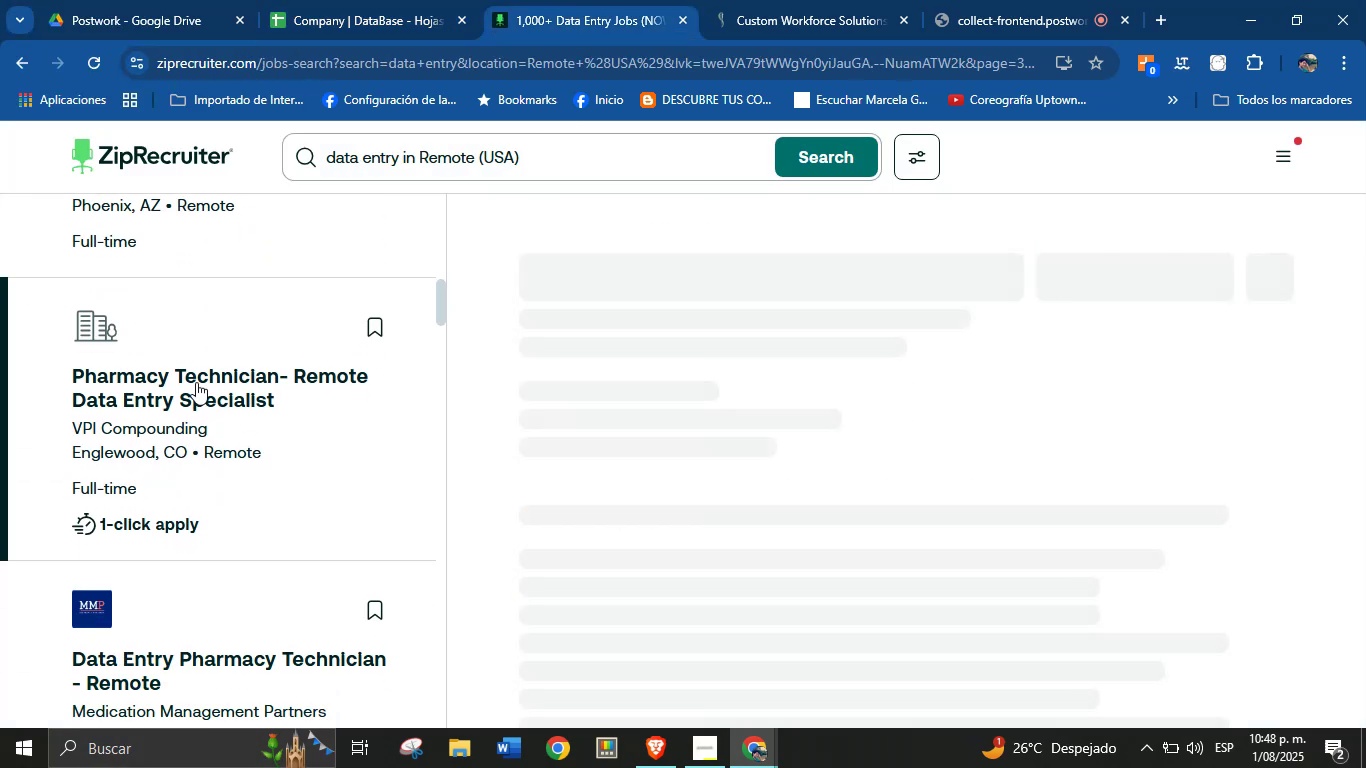 
scroll: coordinate [186, 522], scroll_direction: down, amount: 34.0
 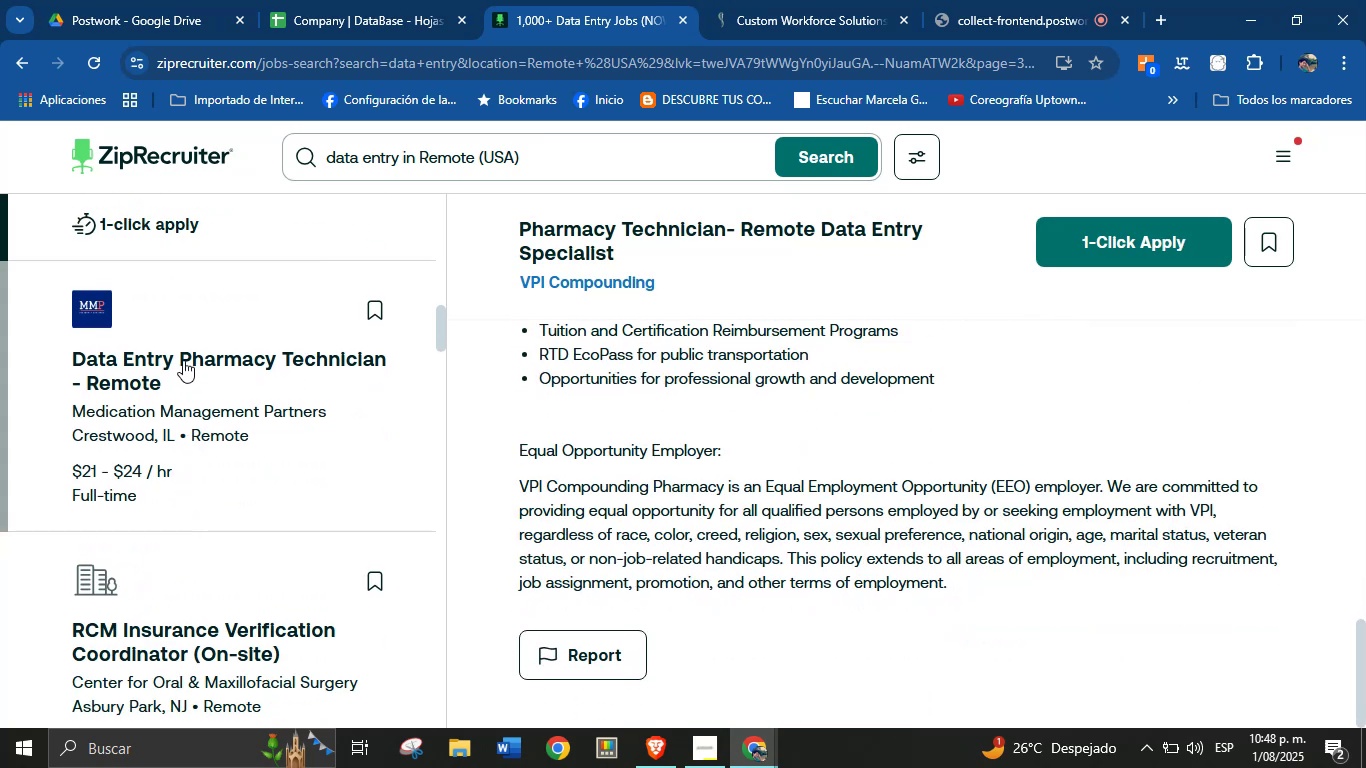 
left_click([187, 348])
 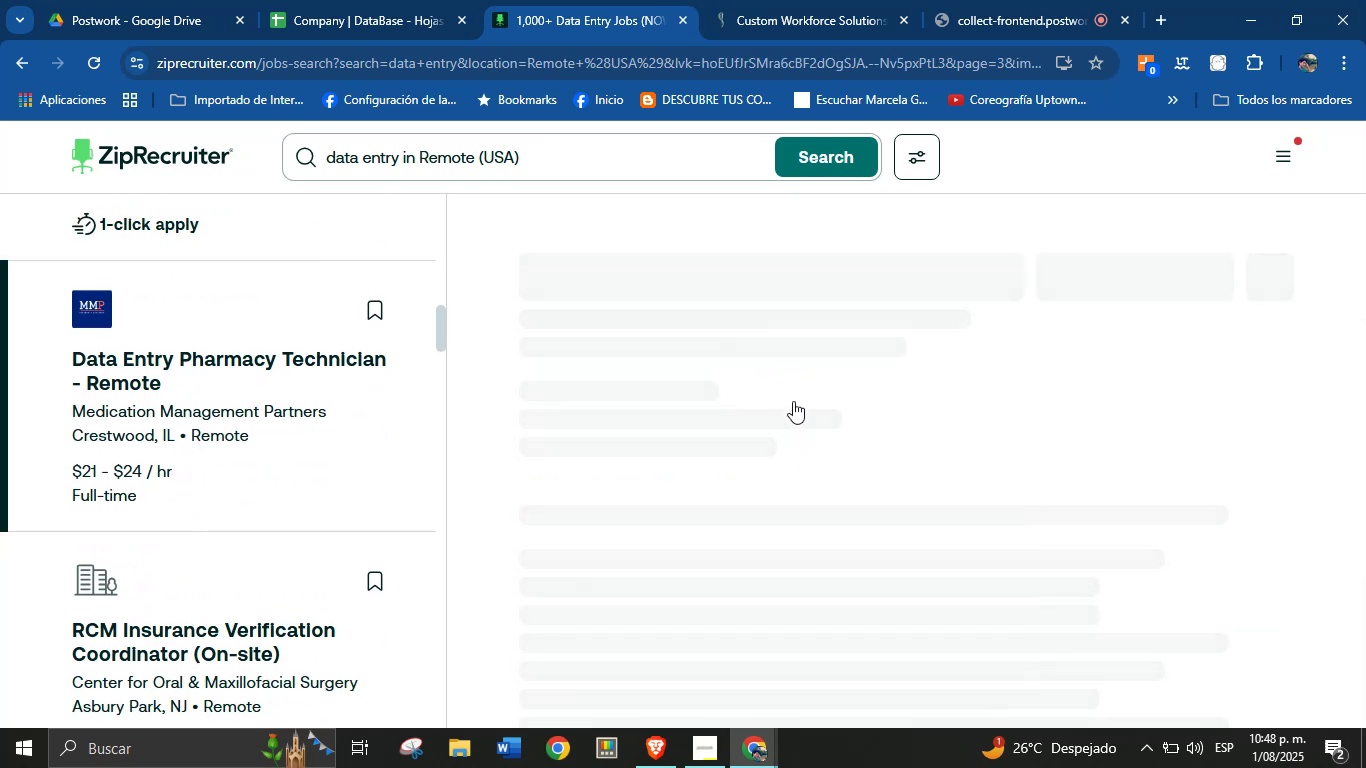 
scroll: coordinate [691, 488], scroll_direction: down, amount: 29.0
 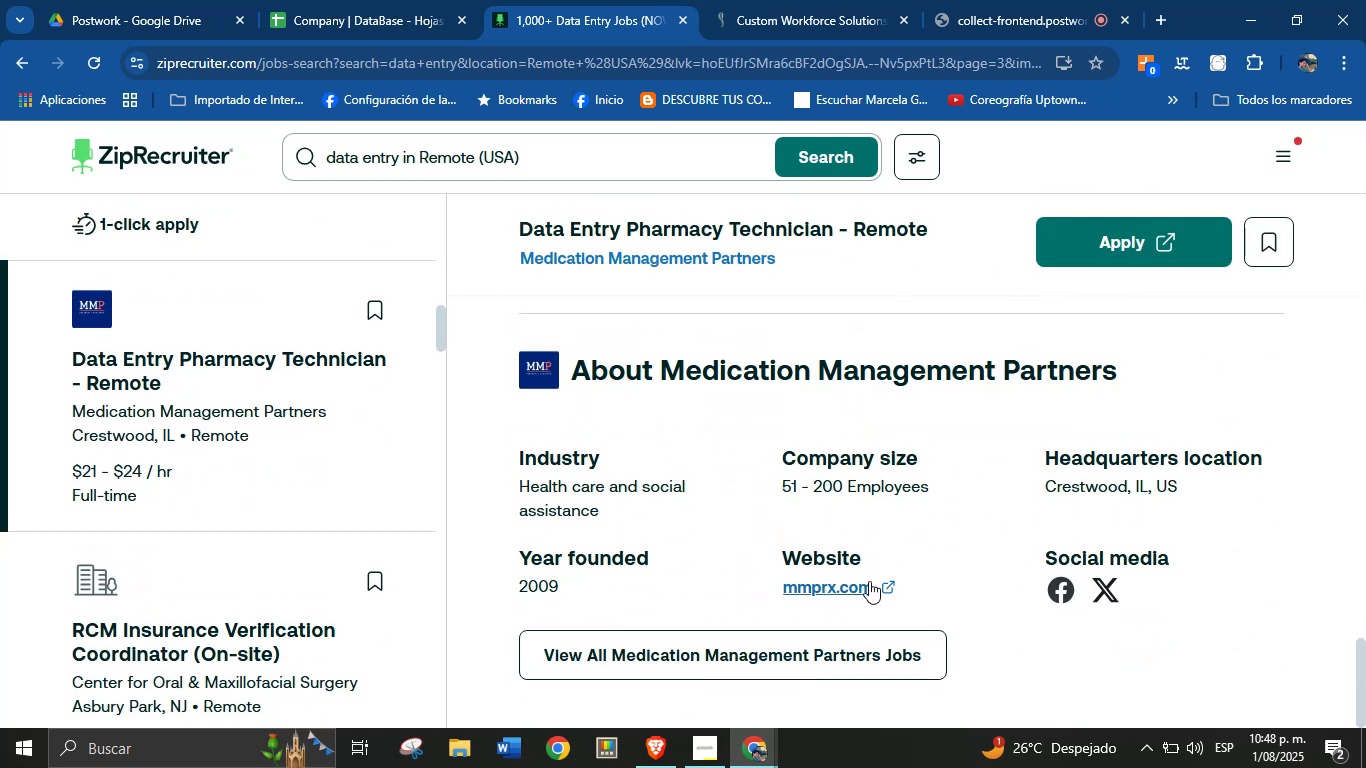 
right_click([873, 583])
 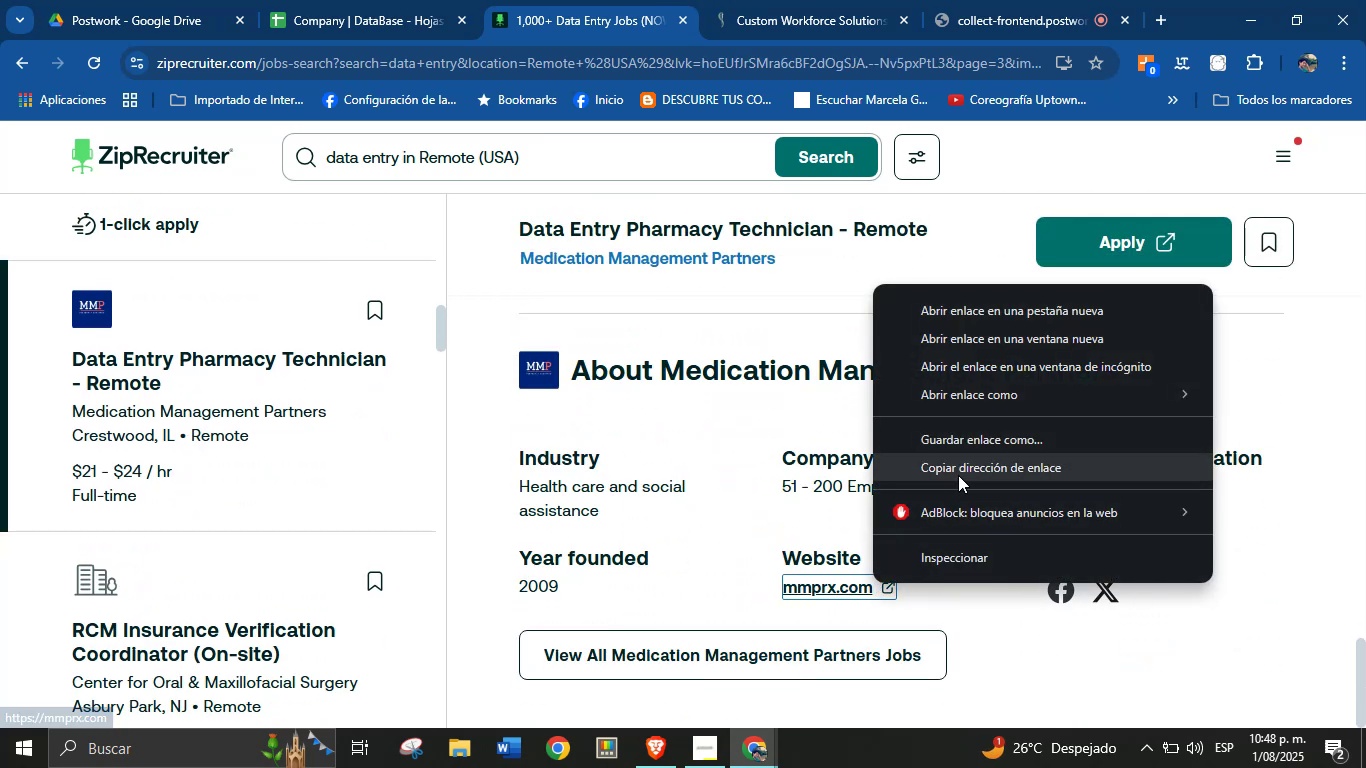 
left_click([962, 473])
 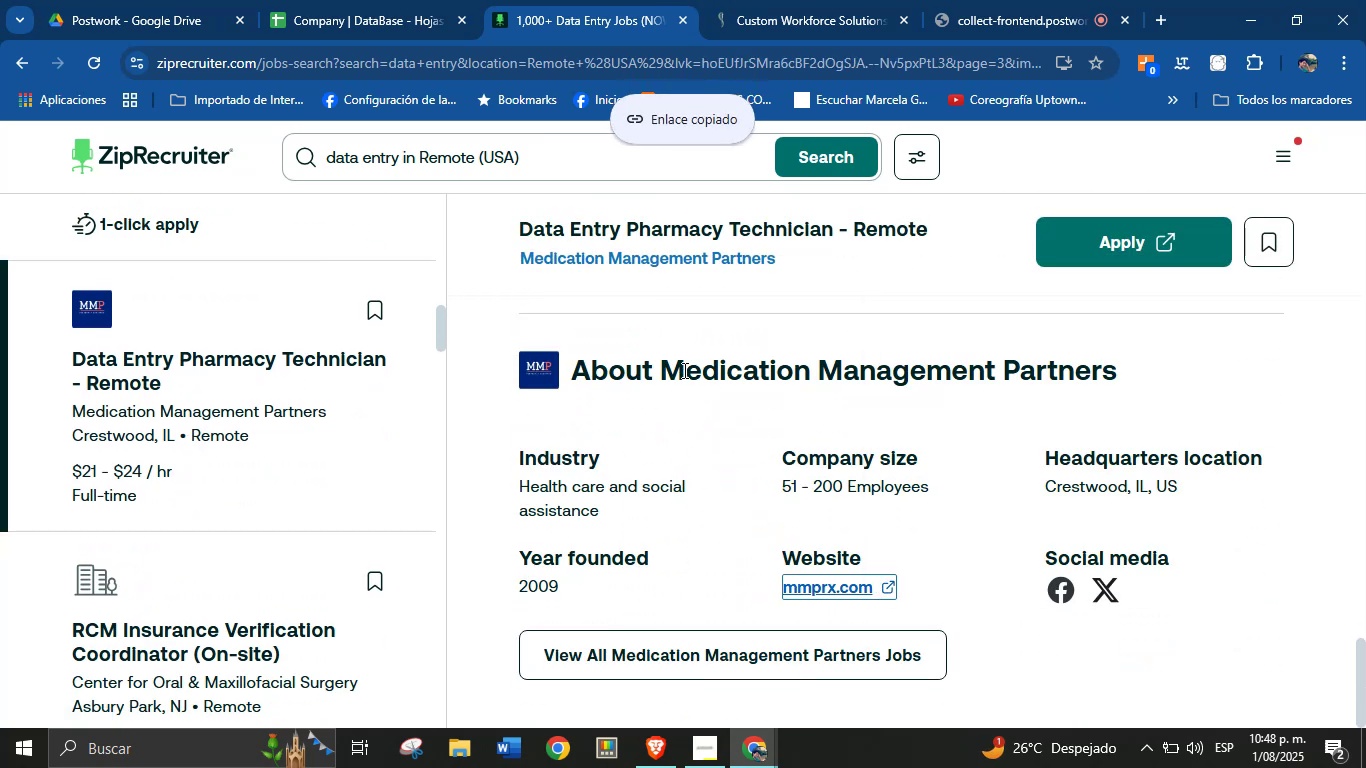 
left_click_drag(start_coordinate=[672, 373], to_coordinate=[1124, 372])
 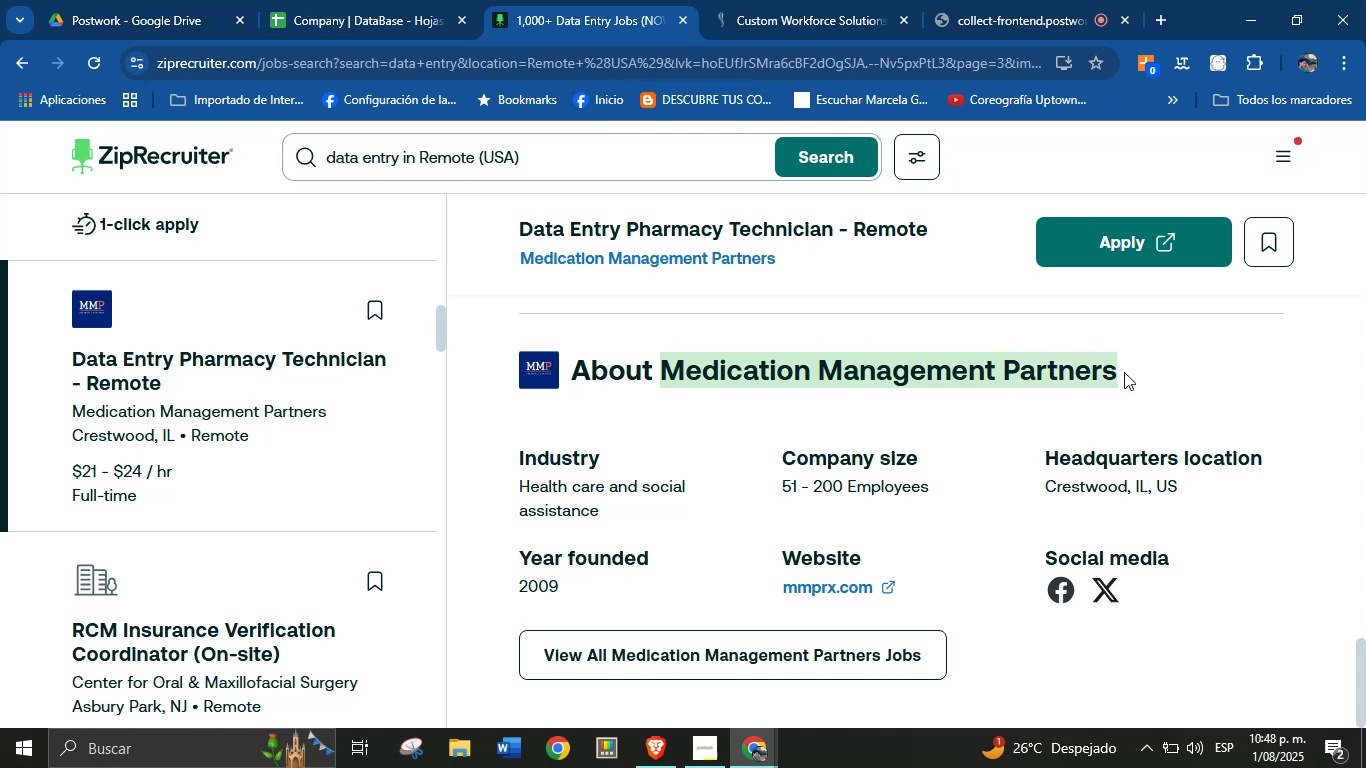 
key(Control+C)
 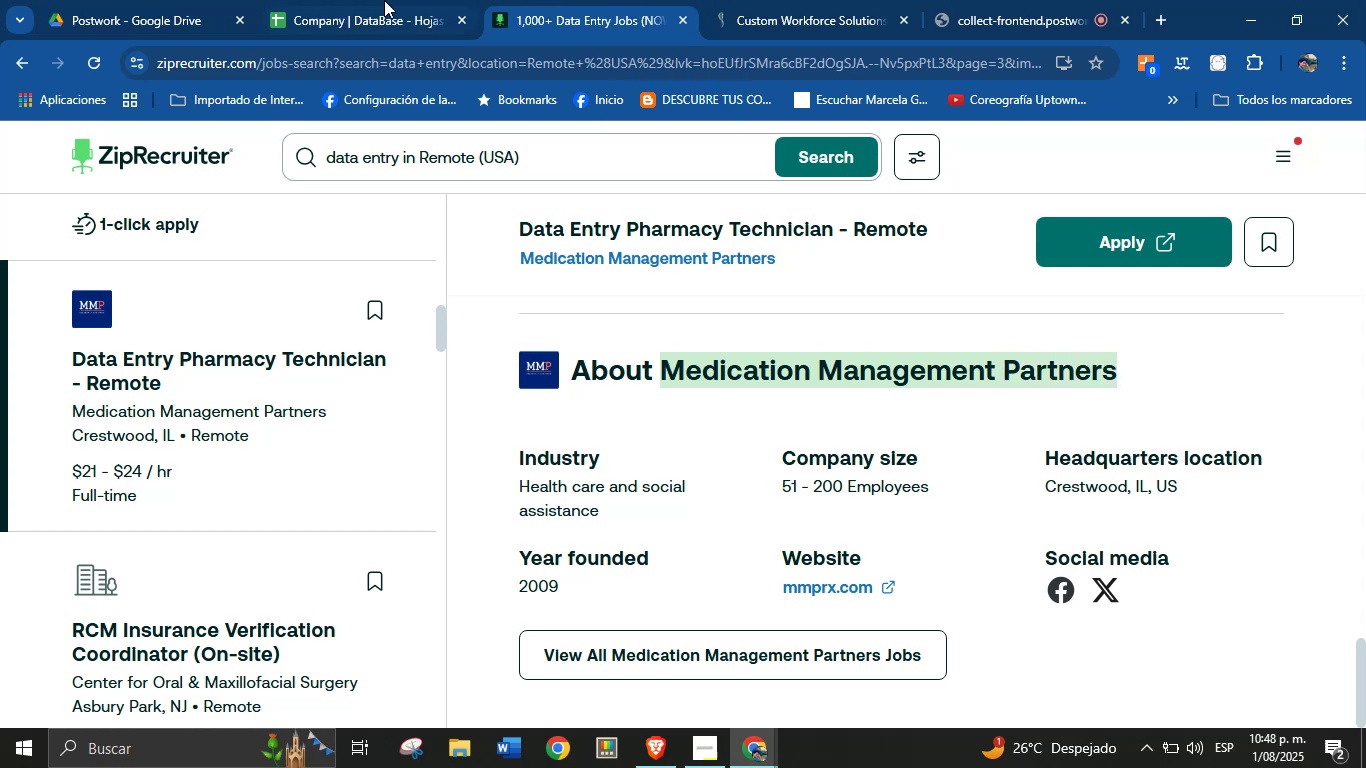 
left_click([369, 0])
 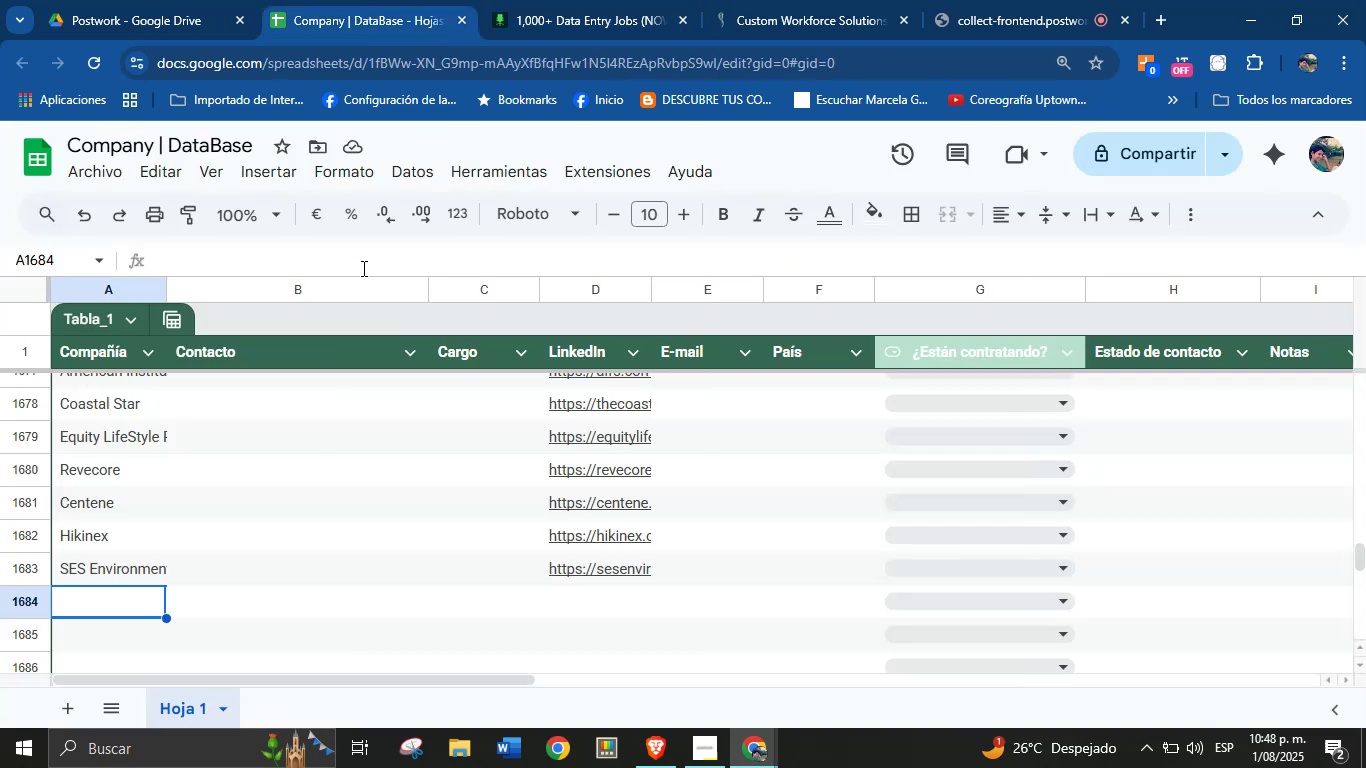 
key(Control+V)
 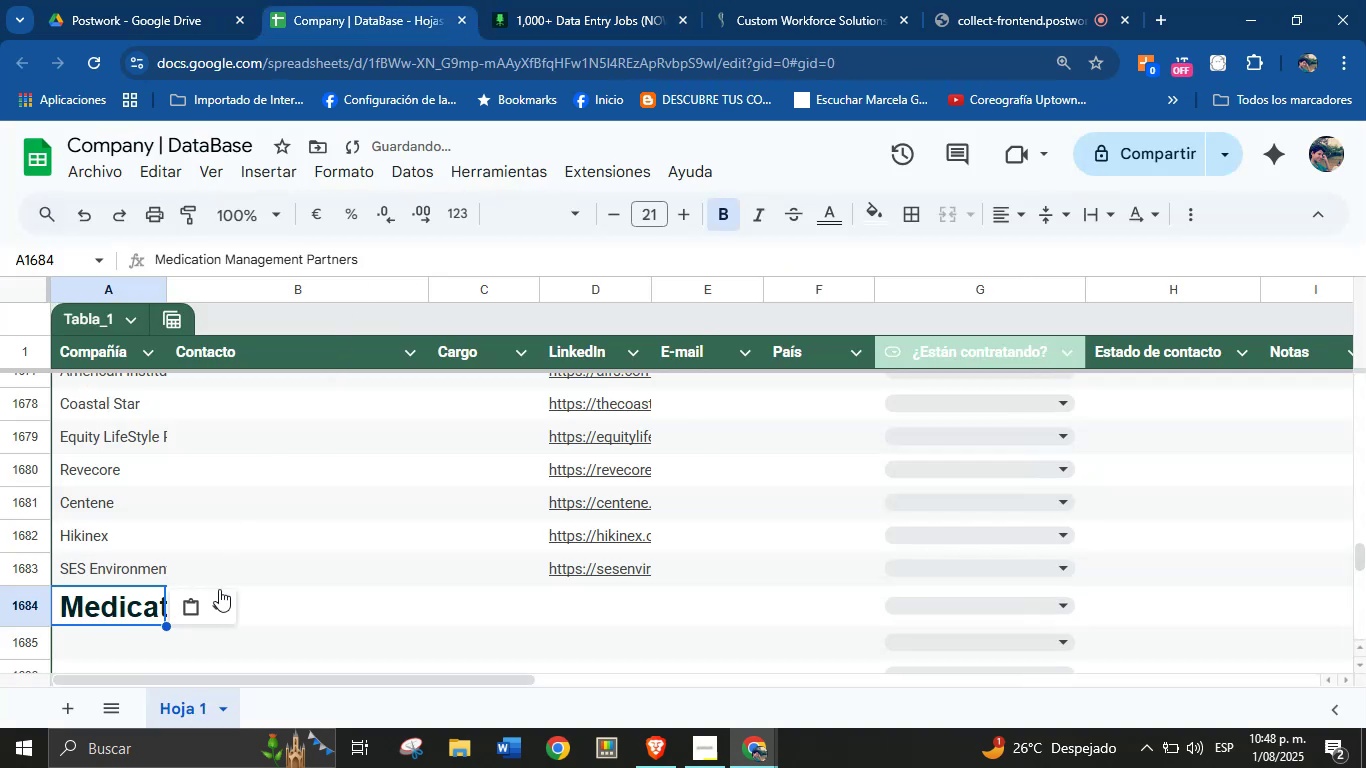 
left_click([219, 594])
 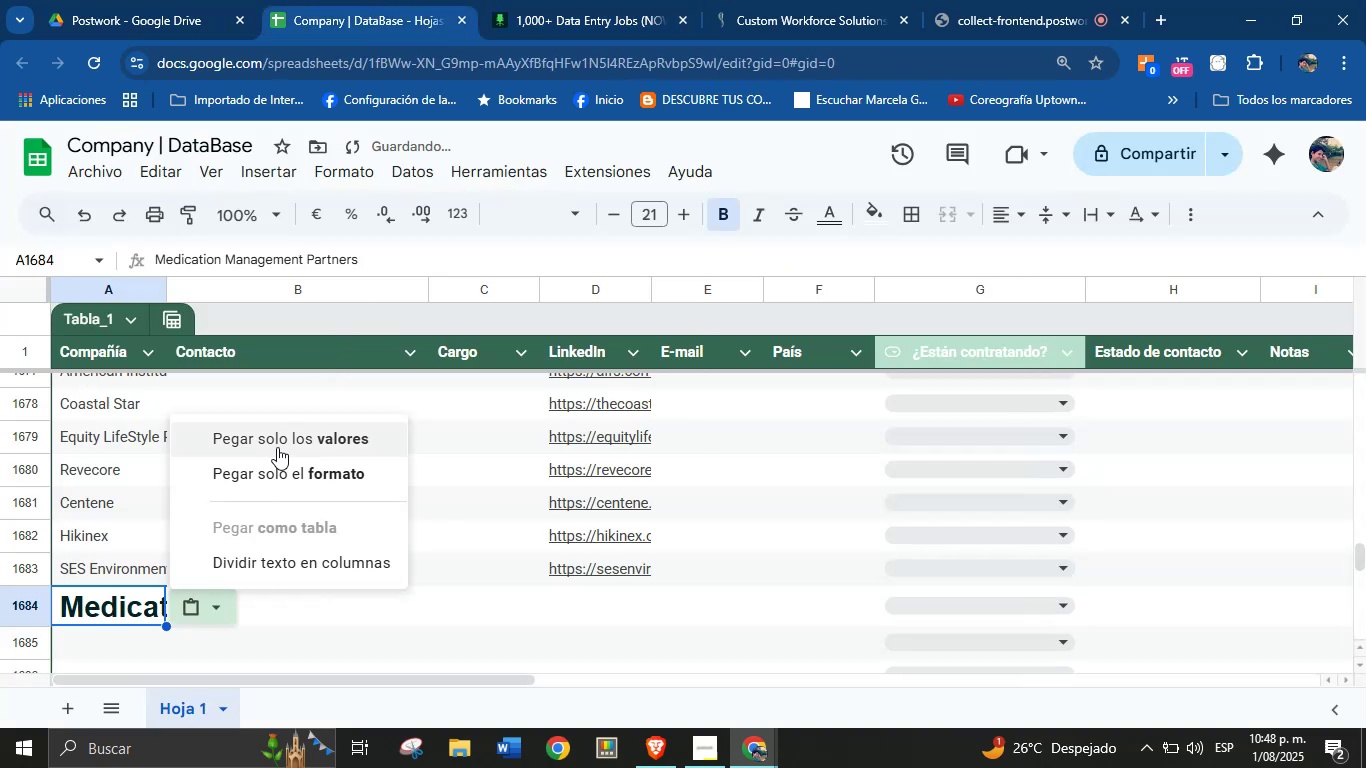 
left_click([280, 442])
 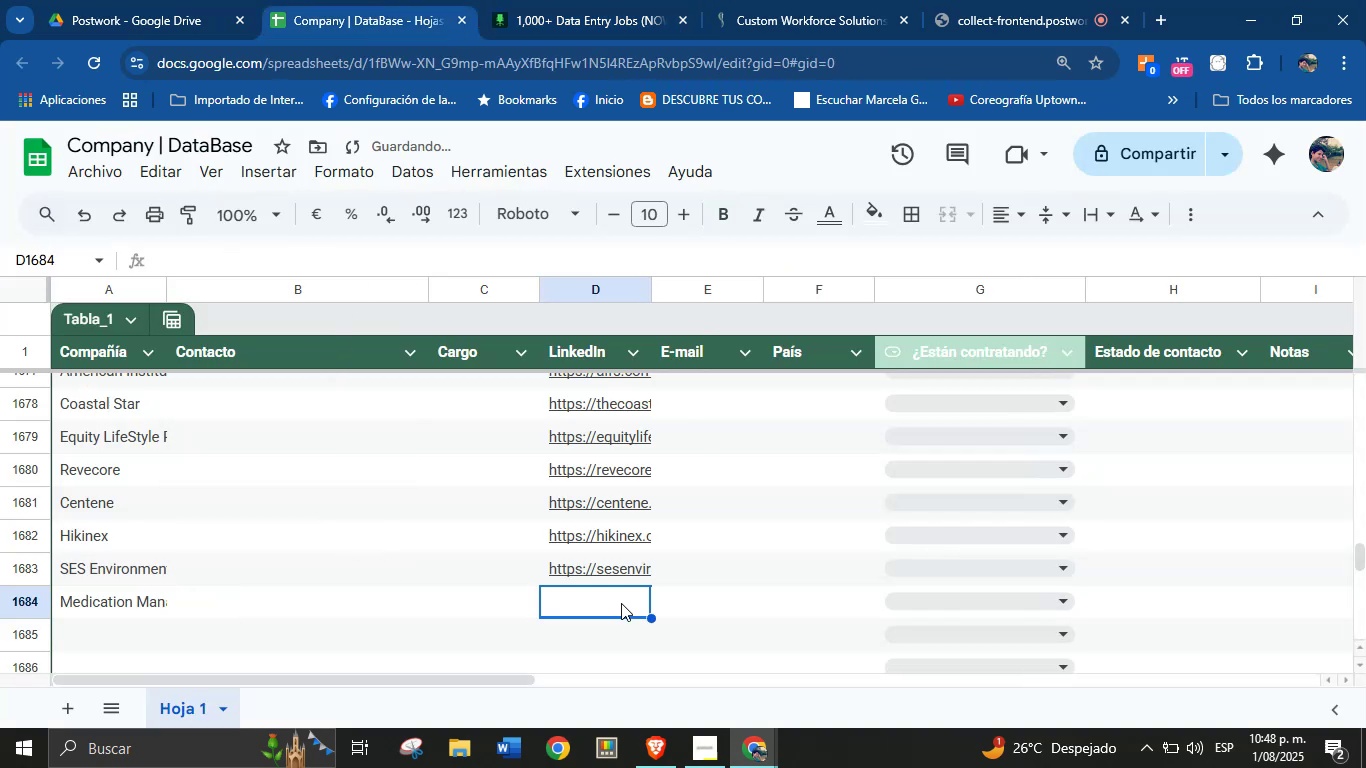 
key(Meta+V)
 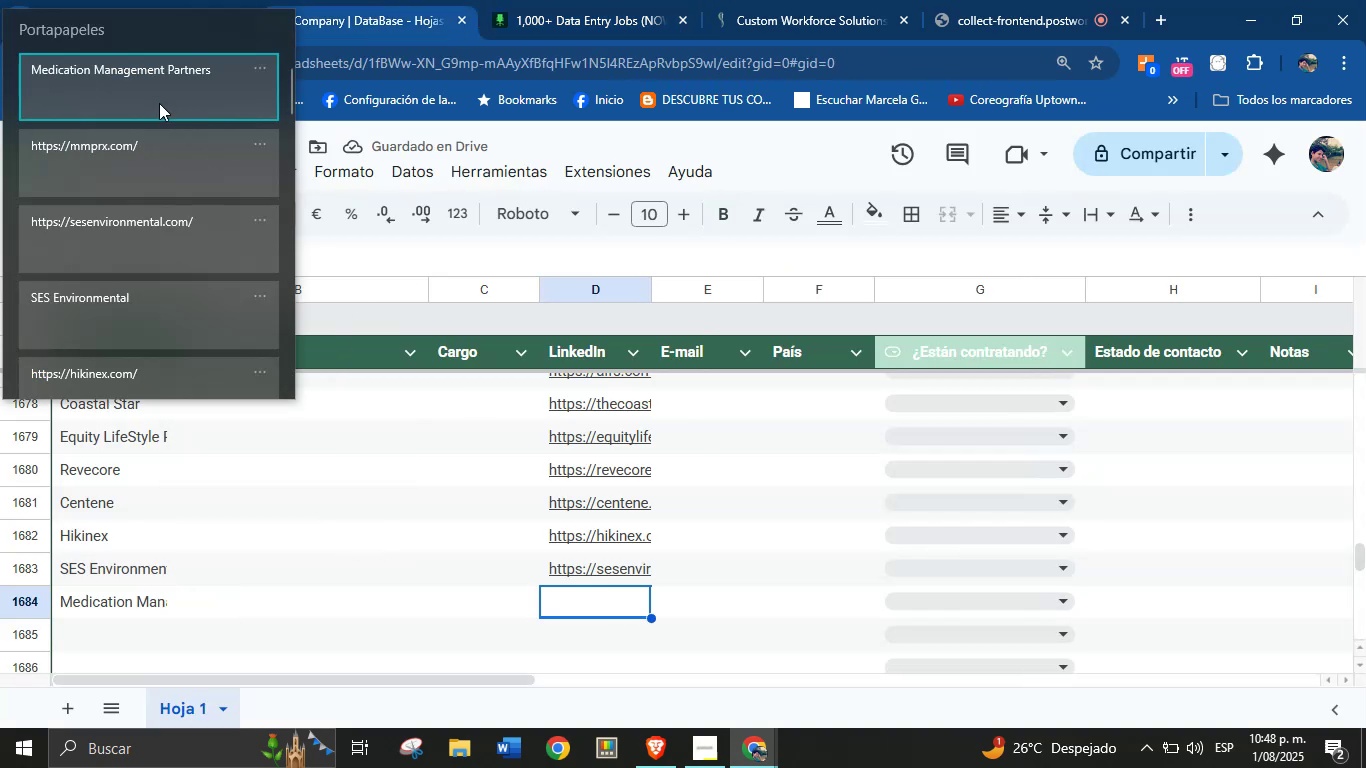 
left_click([150, 137])
 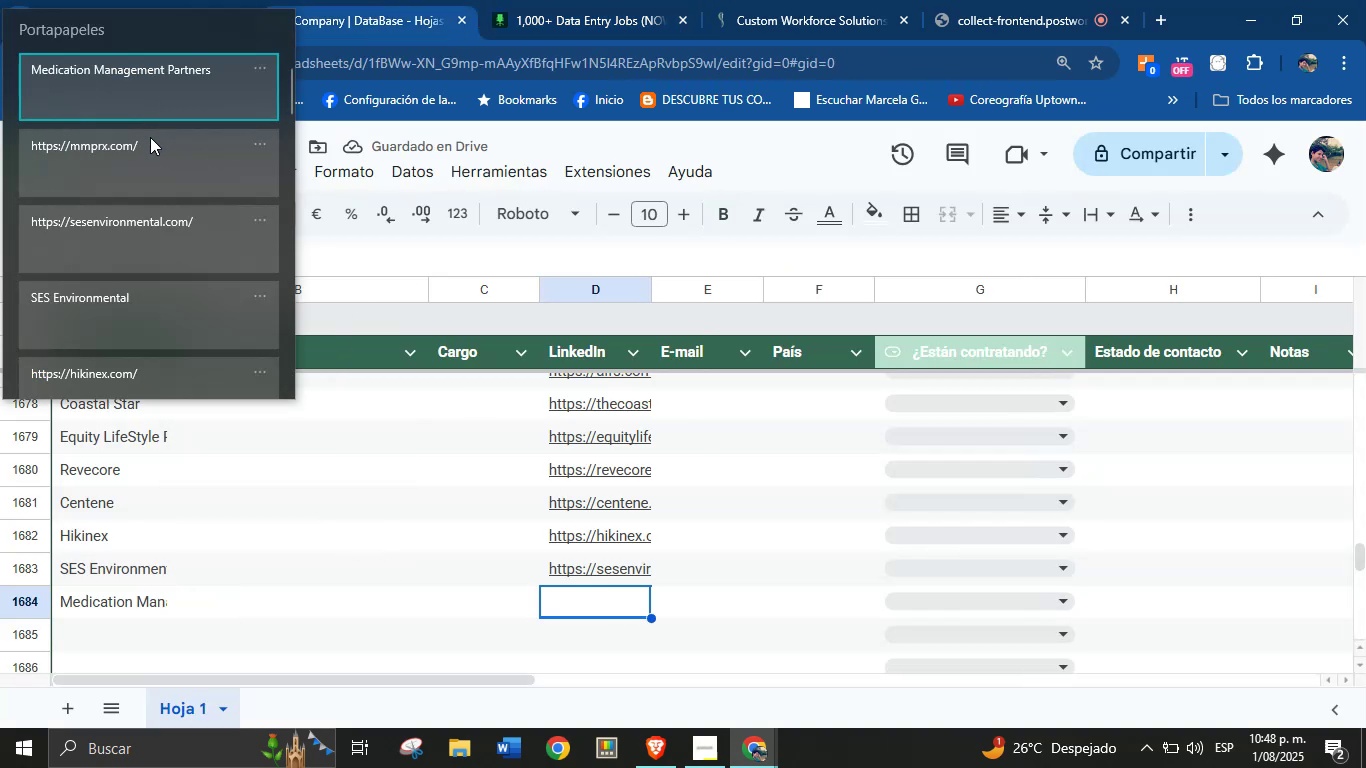 
key(Control+ControlLeft)
 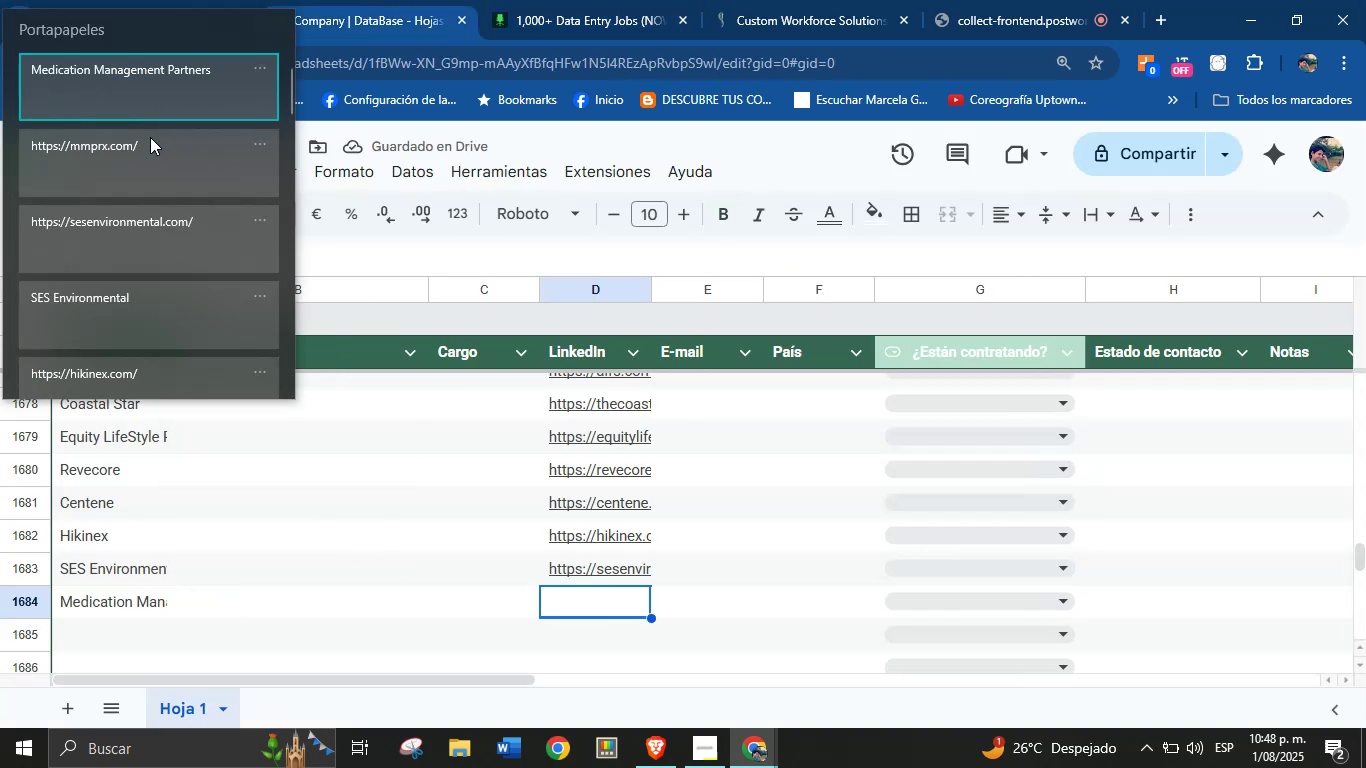 
key(Control+V)
 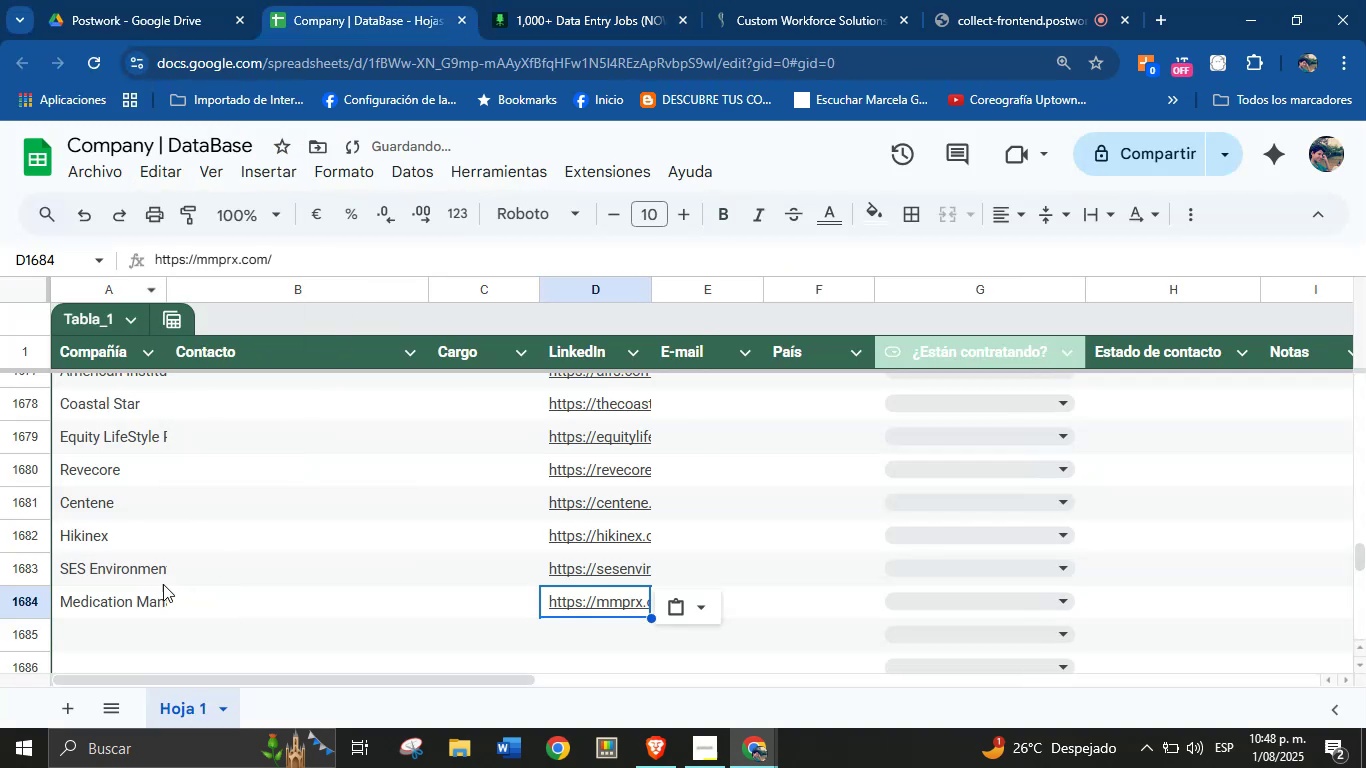 
left_click([113, 627])
 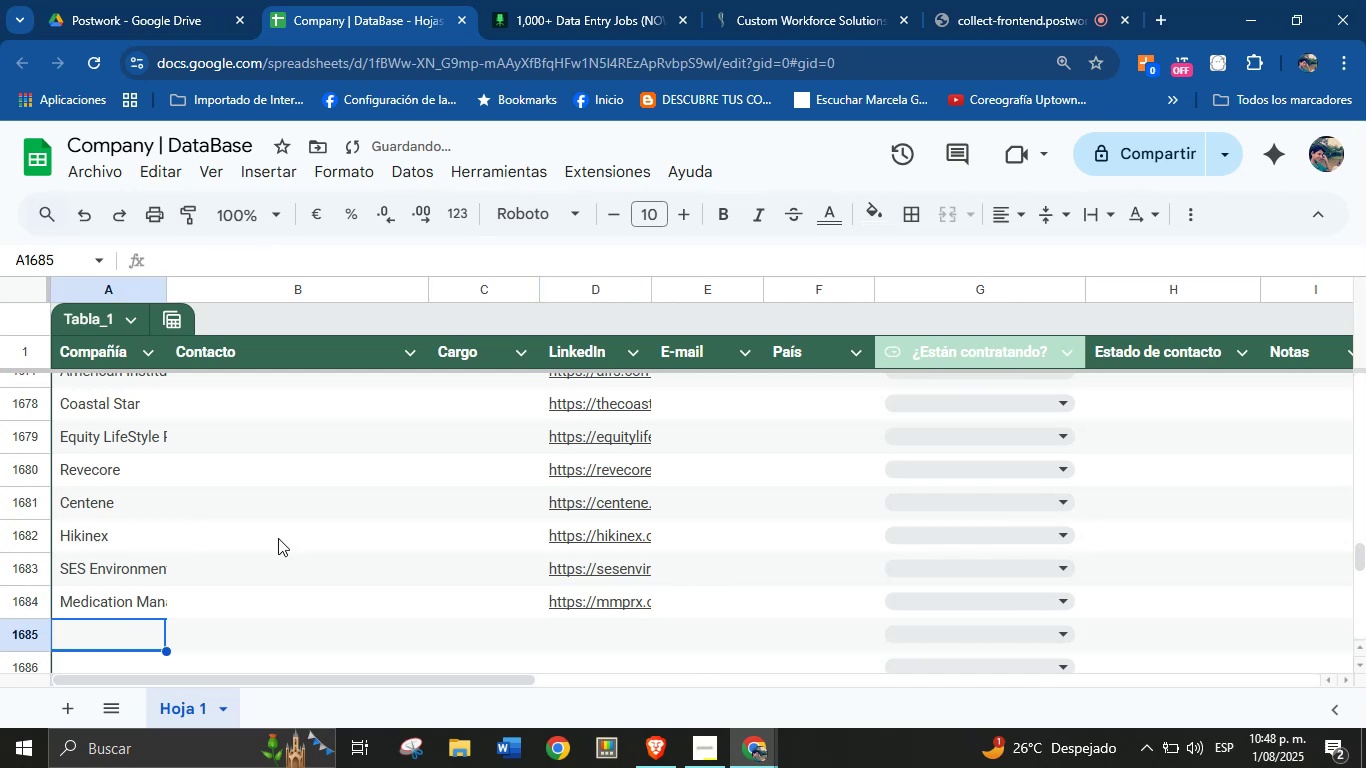 
scroll: coordinate [314, 513], scroll_direction: down, amount: 2.0
 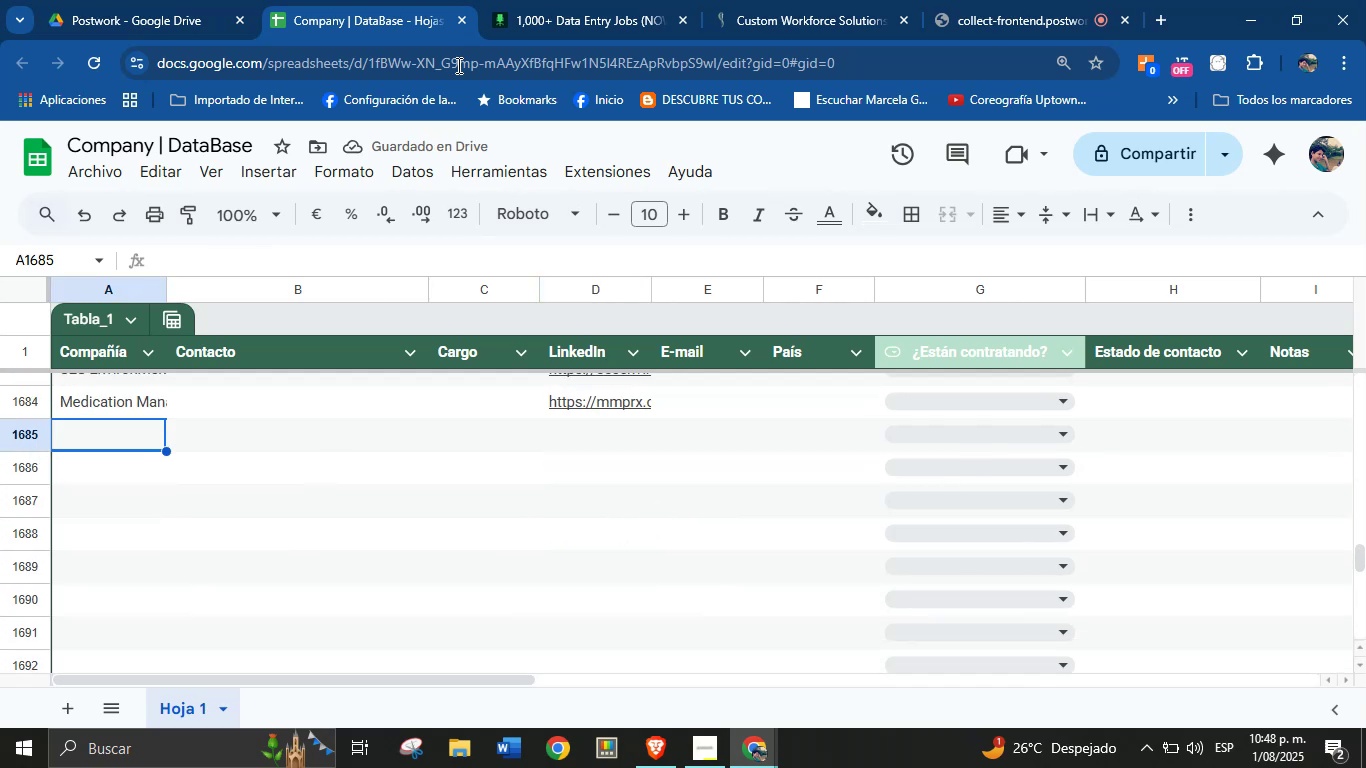 
left_click([536, 0])
 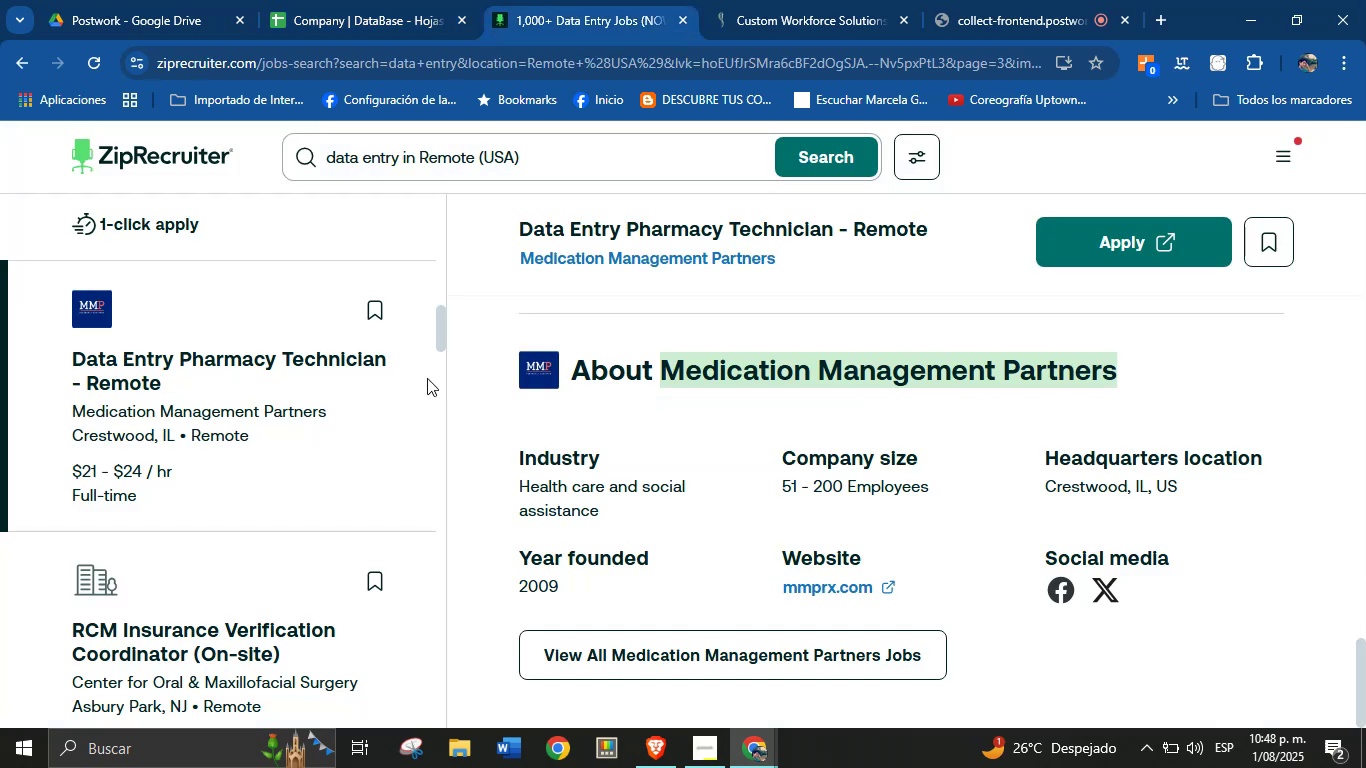 
scroll: coordinate [187, 451], scroll_direction: down, amount: 4.0
 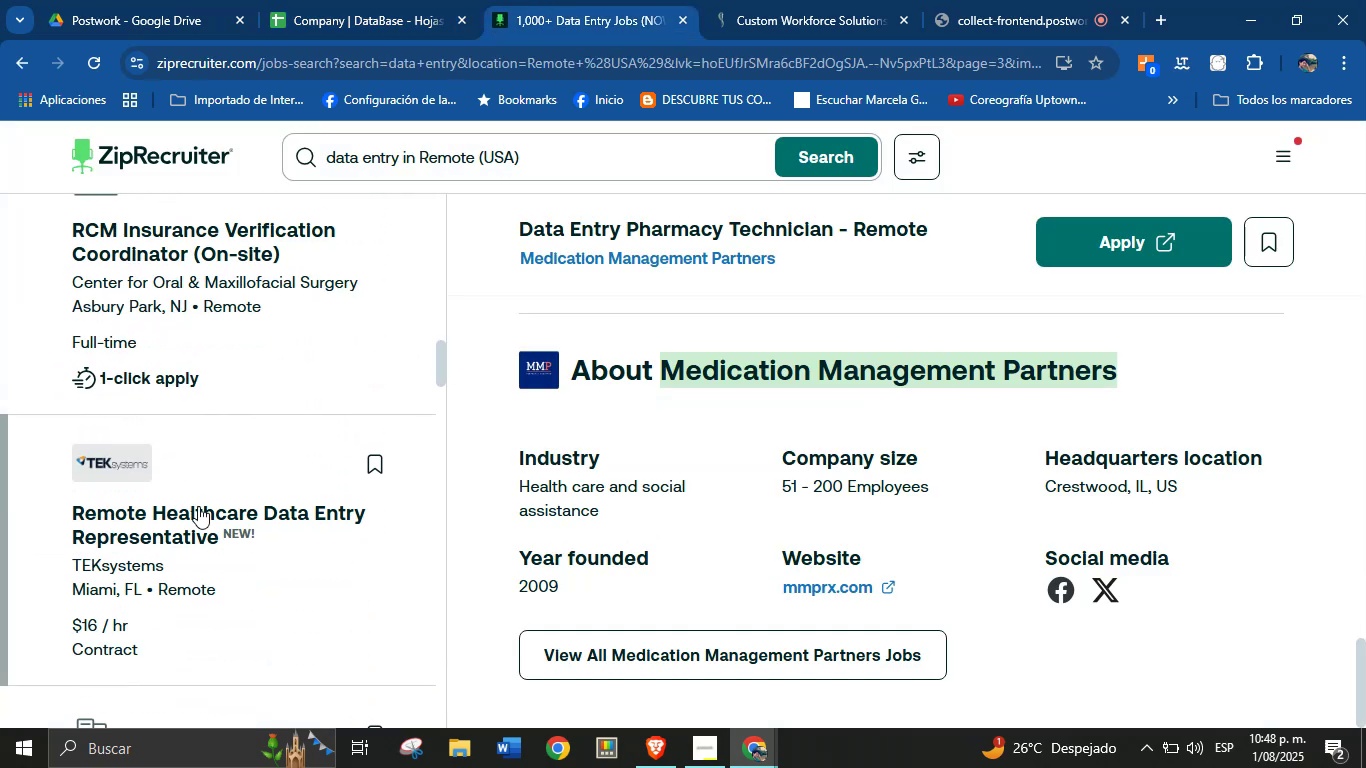 
left_click([197, 509])
 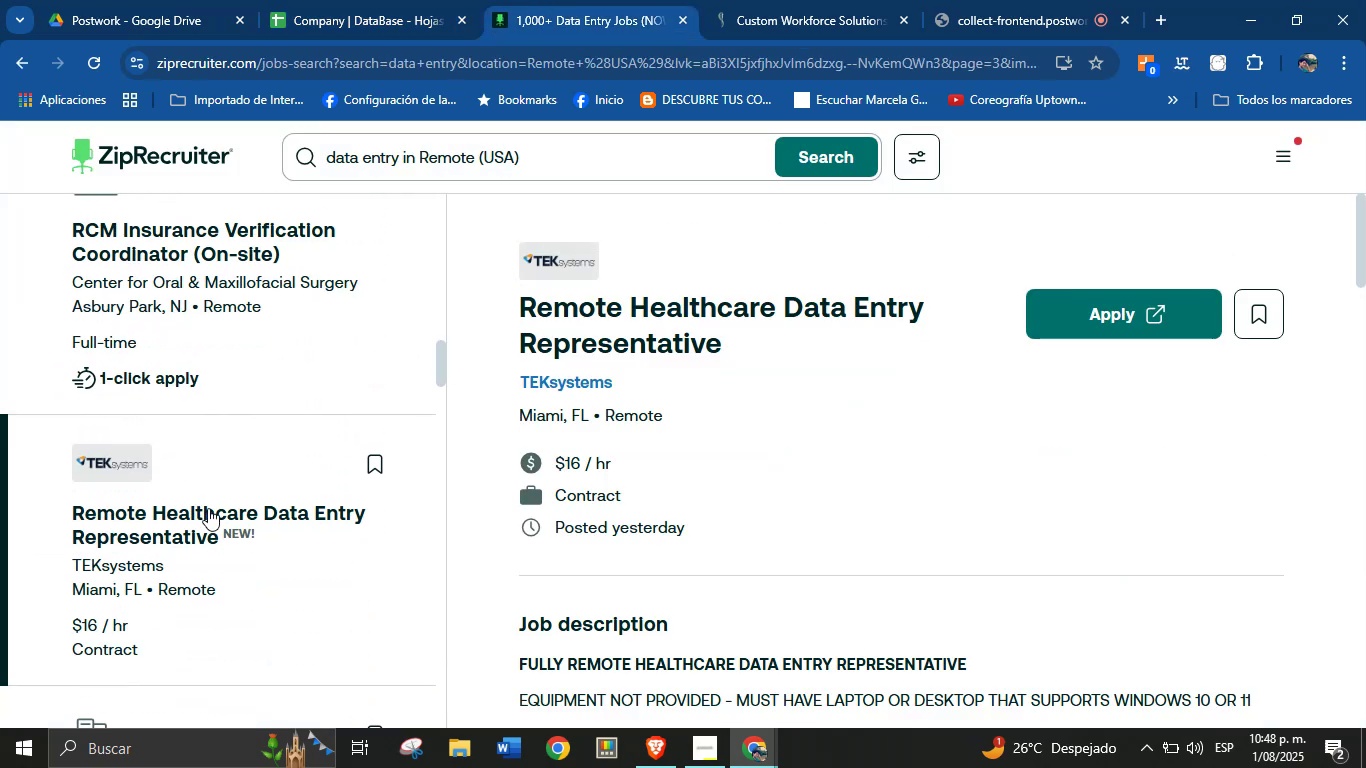 
scroll: coordinate [718, 452], scroll_direction: down, amount: 27.0
 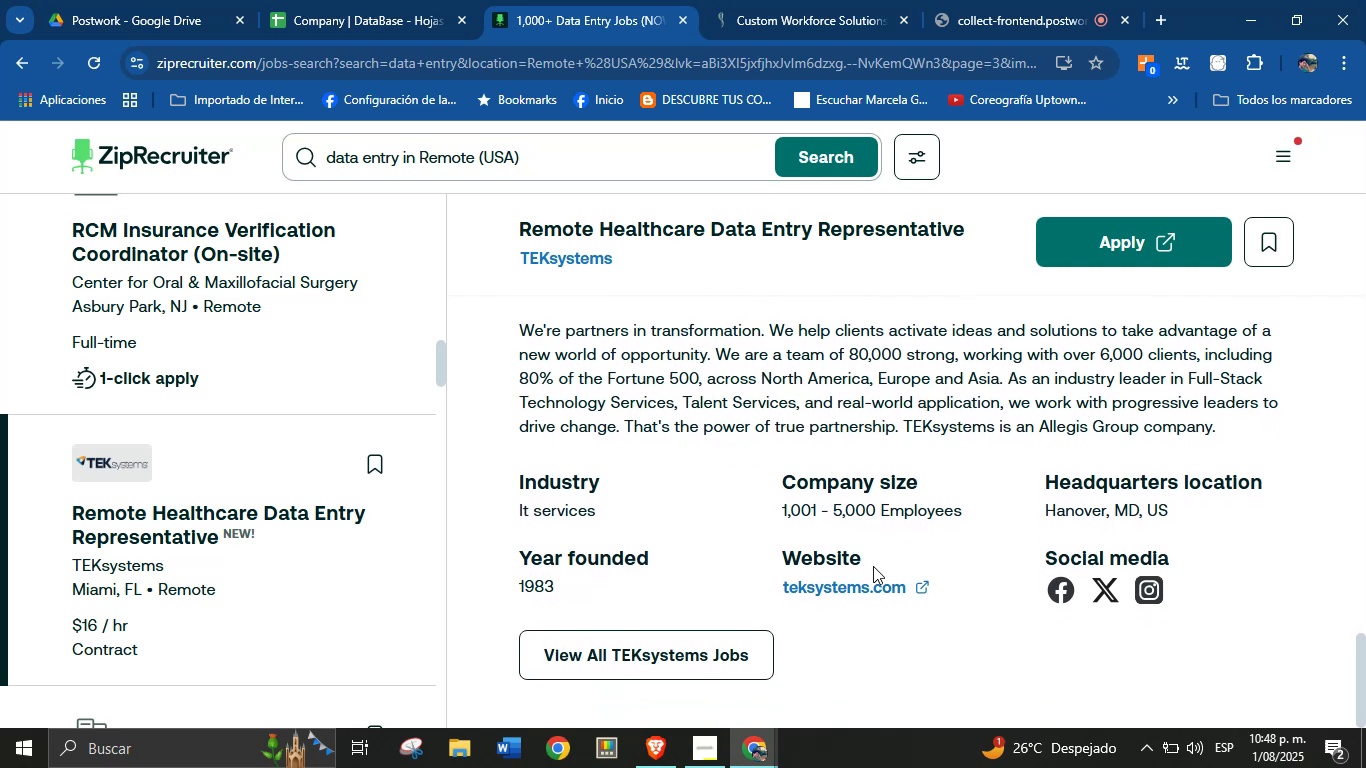 
right_click([873, 587])
 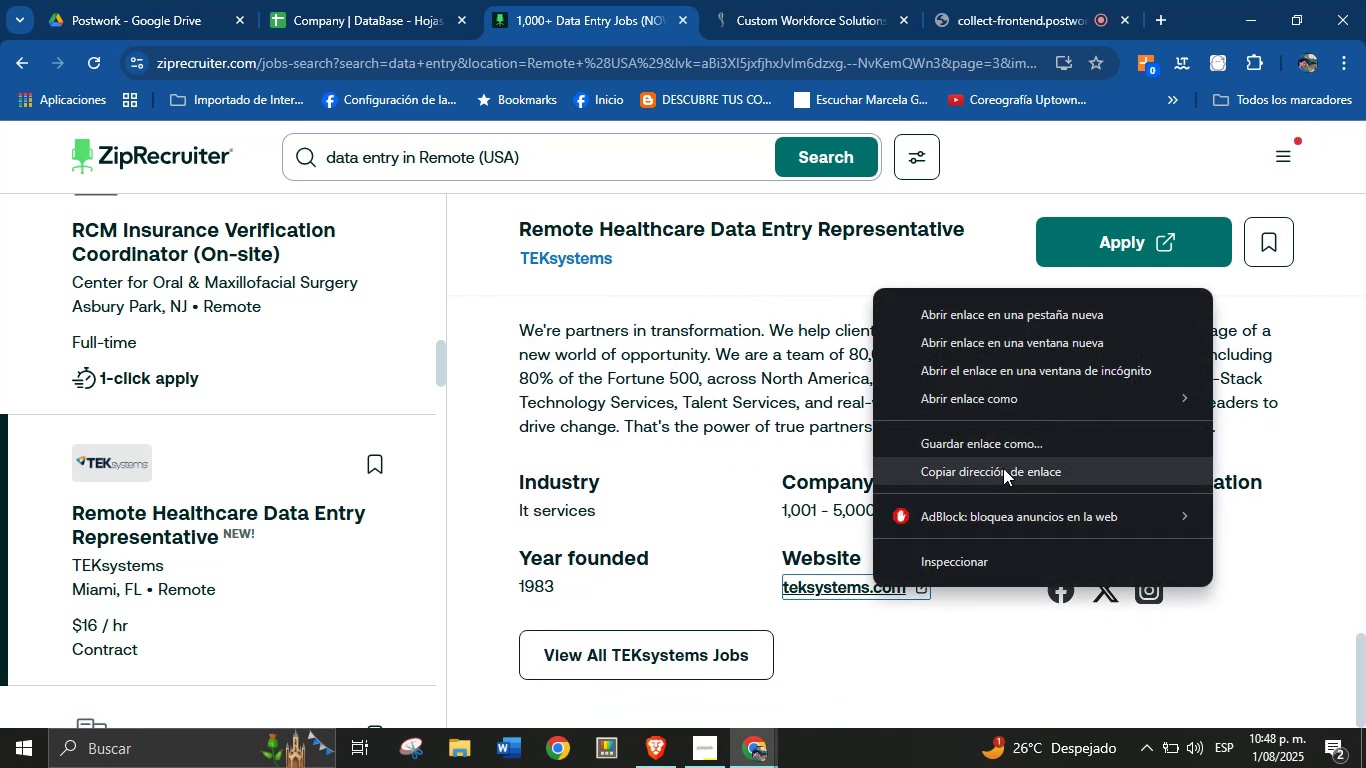 
left_click([1003, 468])
 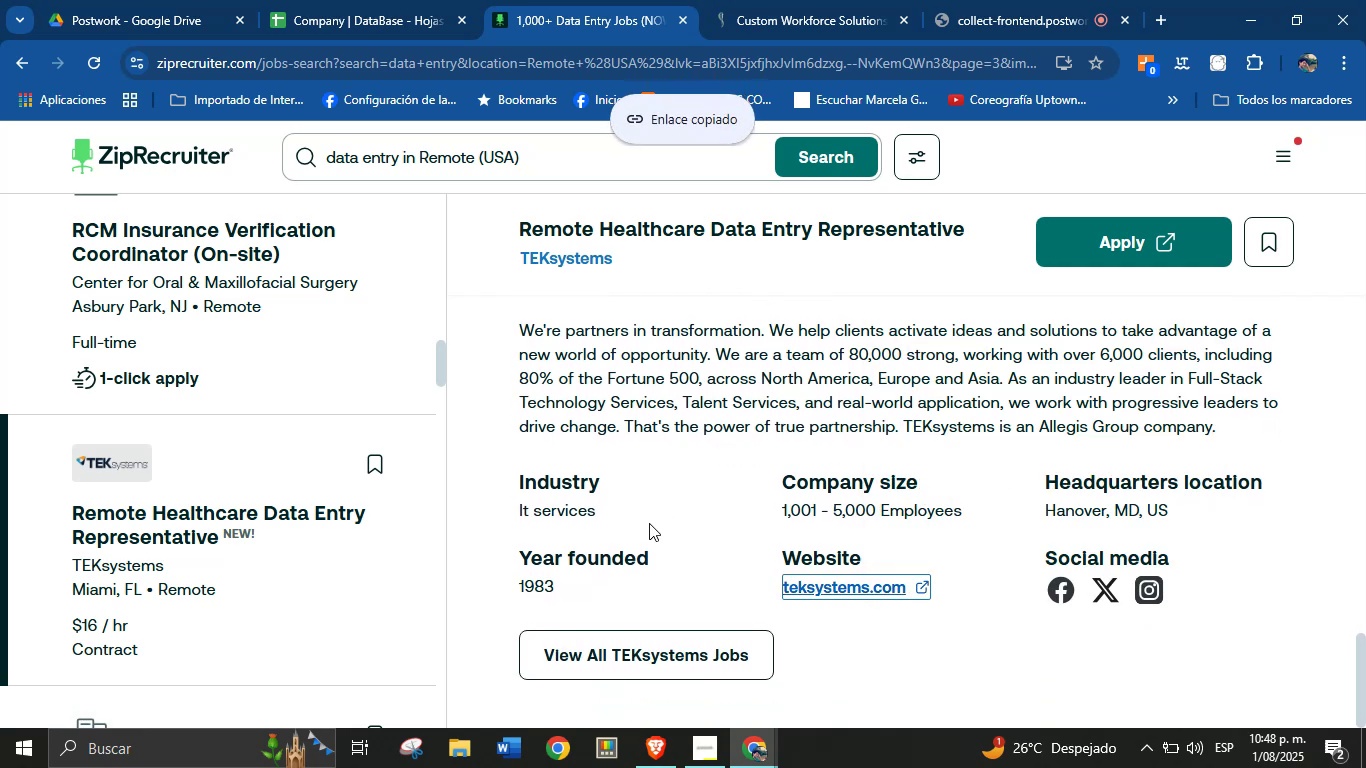 
scroll: coordinate [648, 432], scroll_direction: up, amount: 1.0
 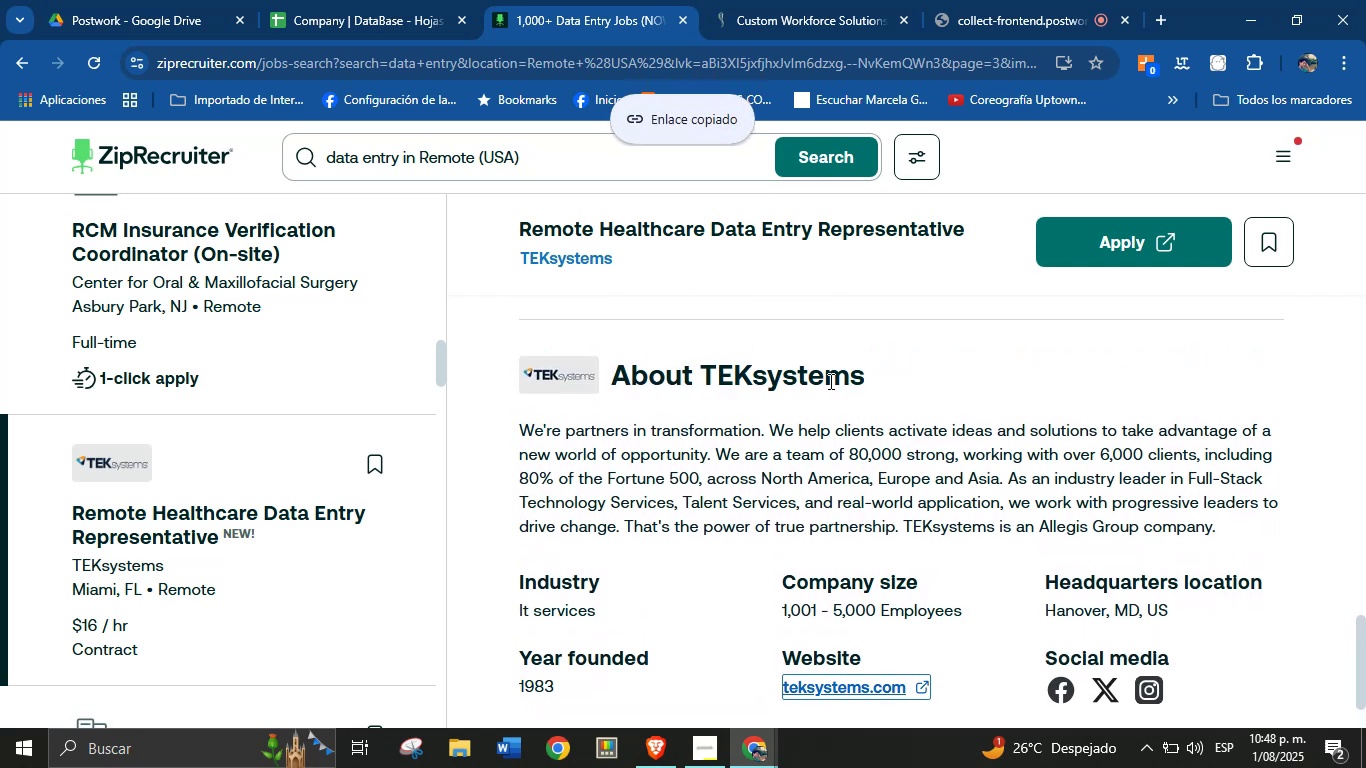 
double_click([829, 381])
 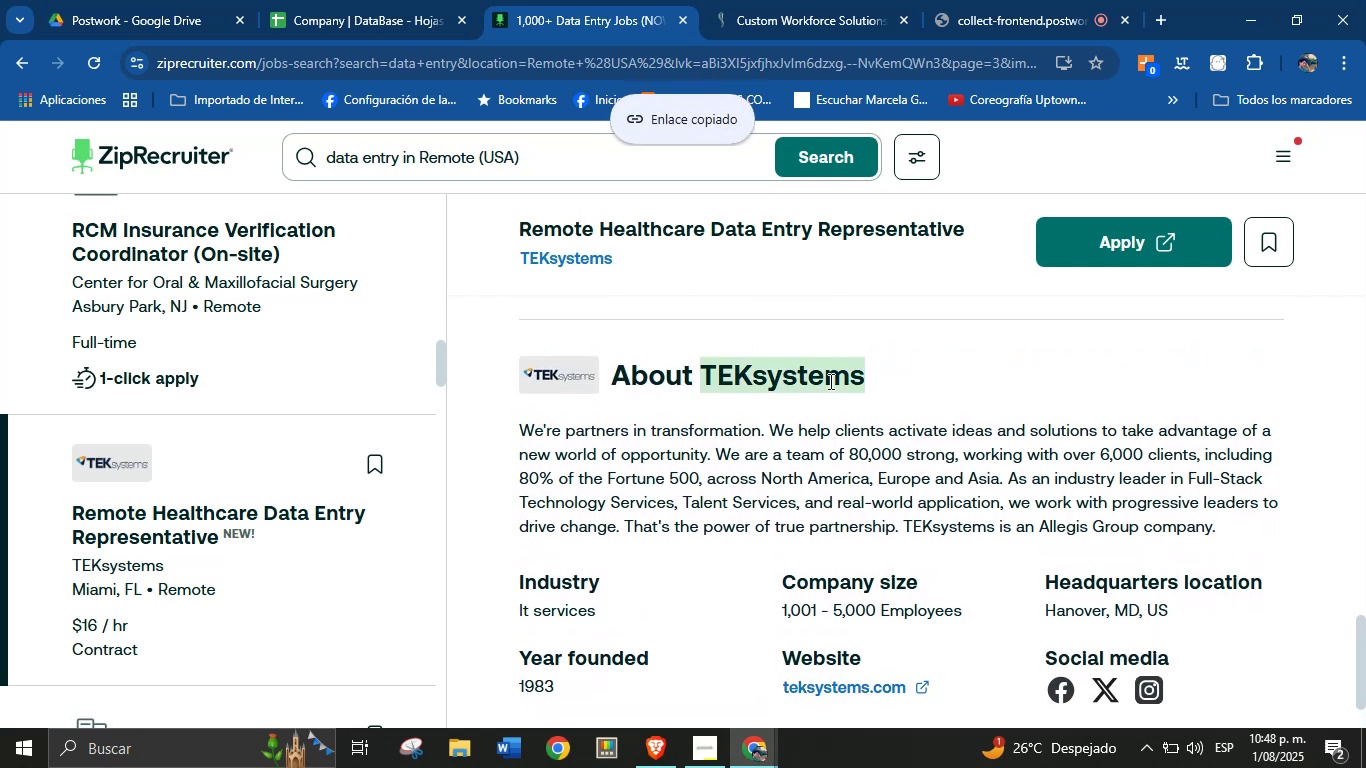 
key(Control+C)
 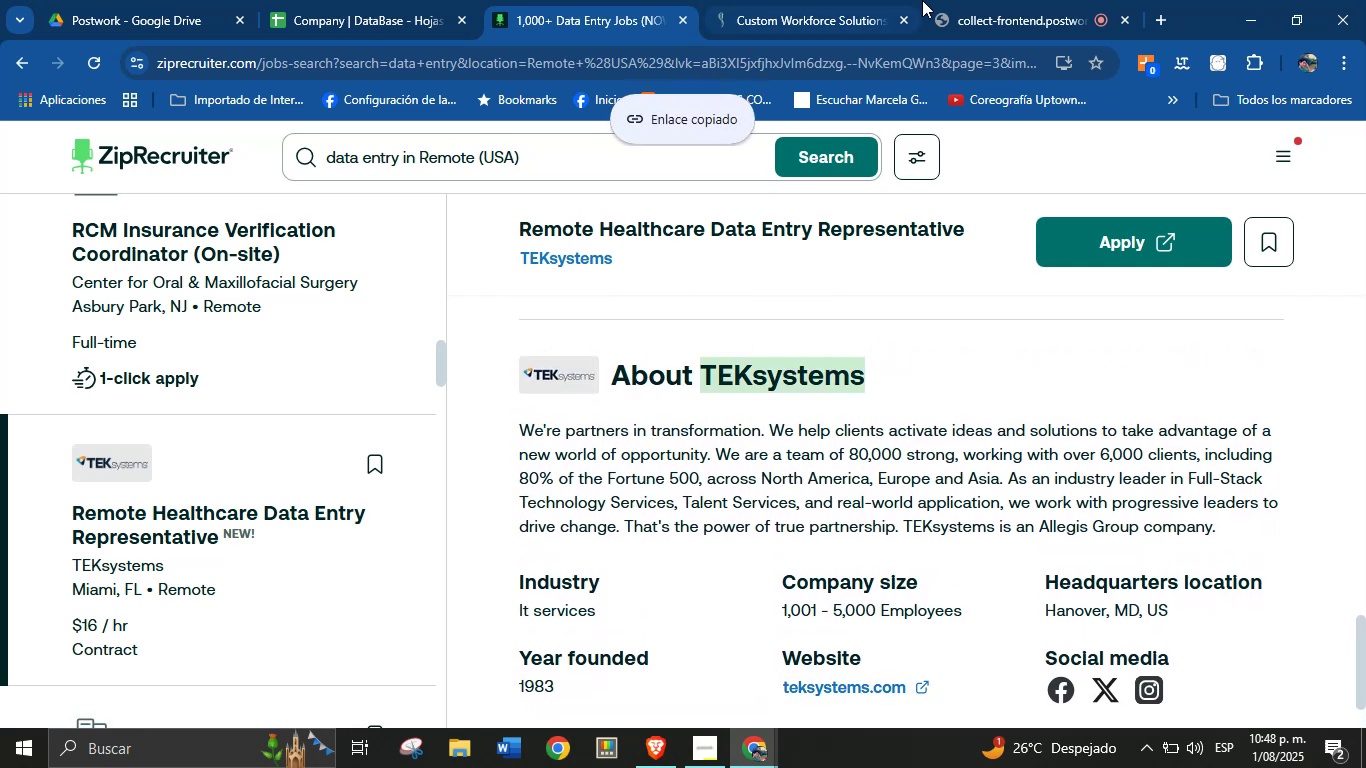 
left_click([953, 0])
 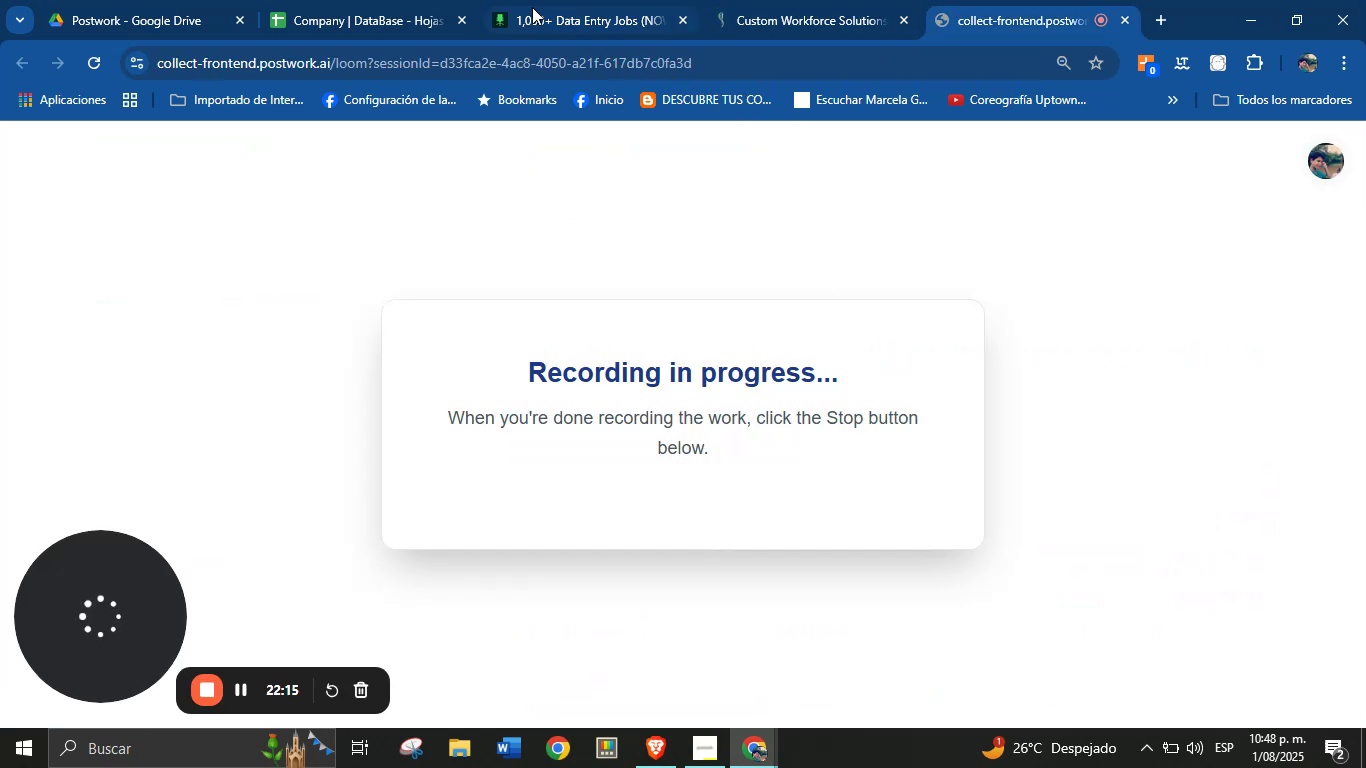 
left_click([572, 0])
 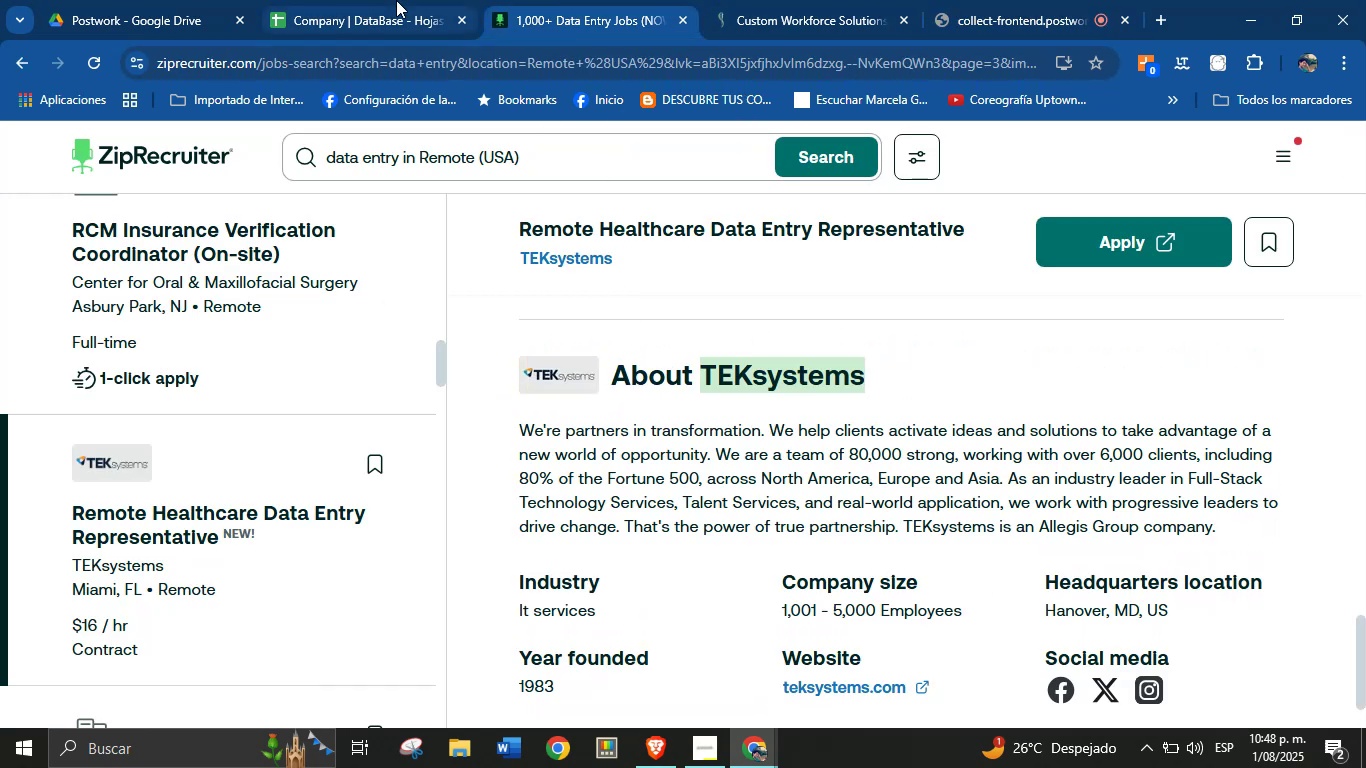 
left_click([380, 0])
 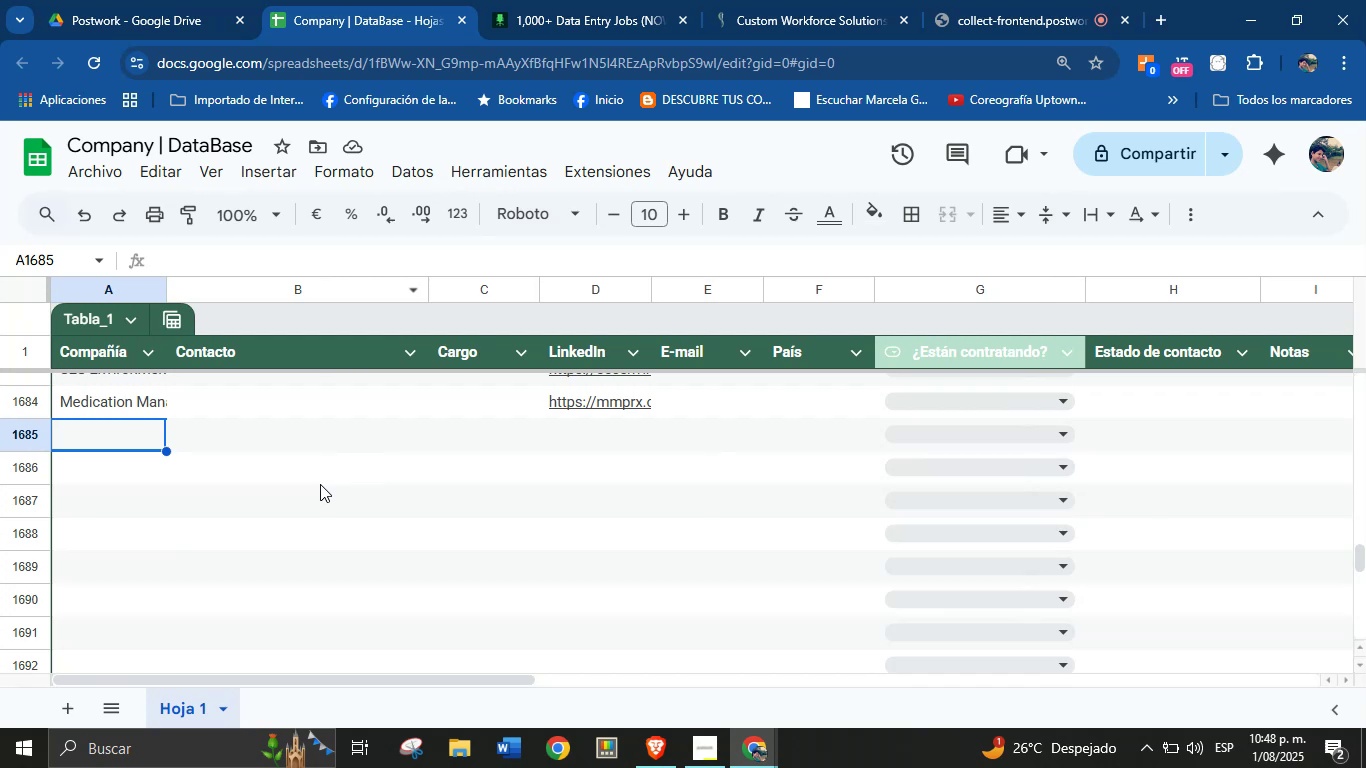 
key(Meta+V)
 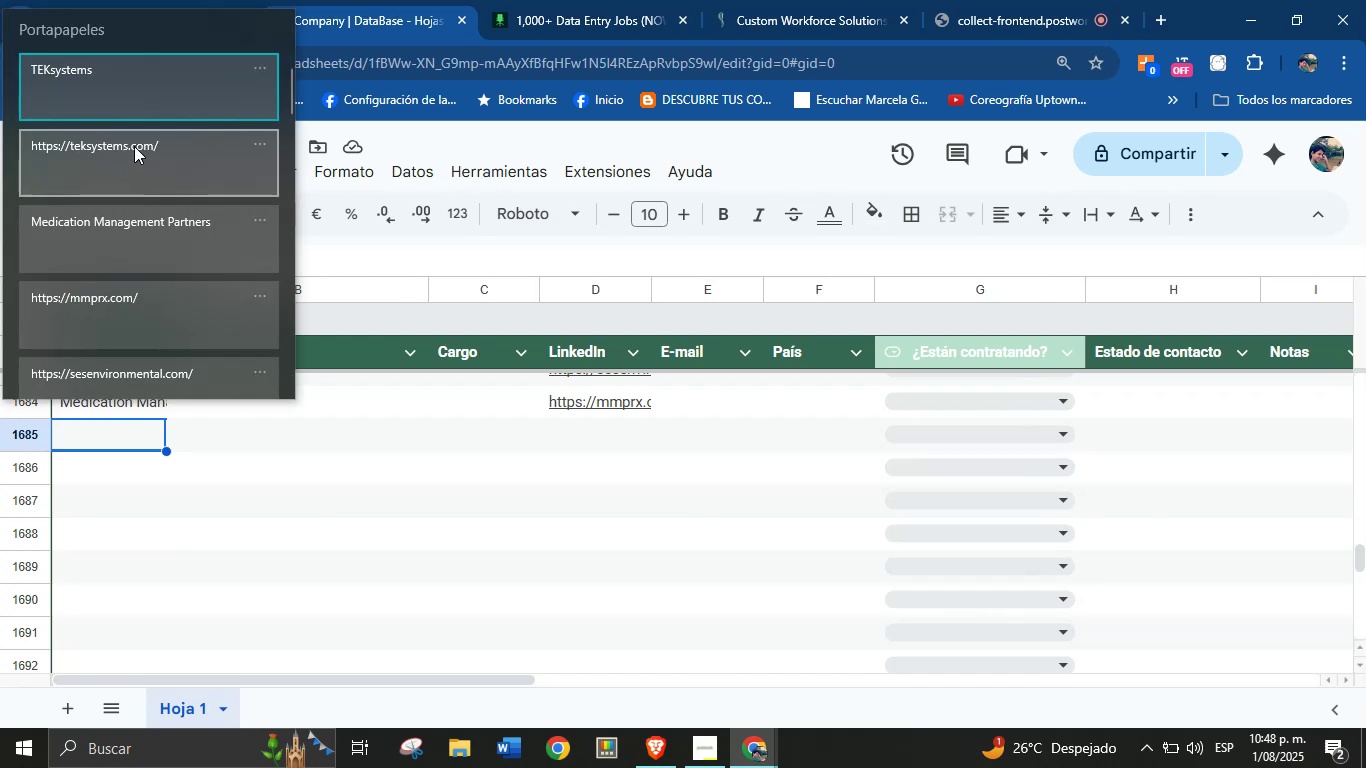 
left_click([143, 106])
 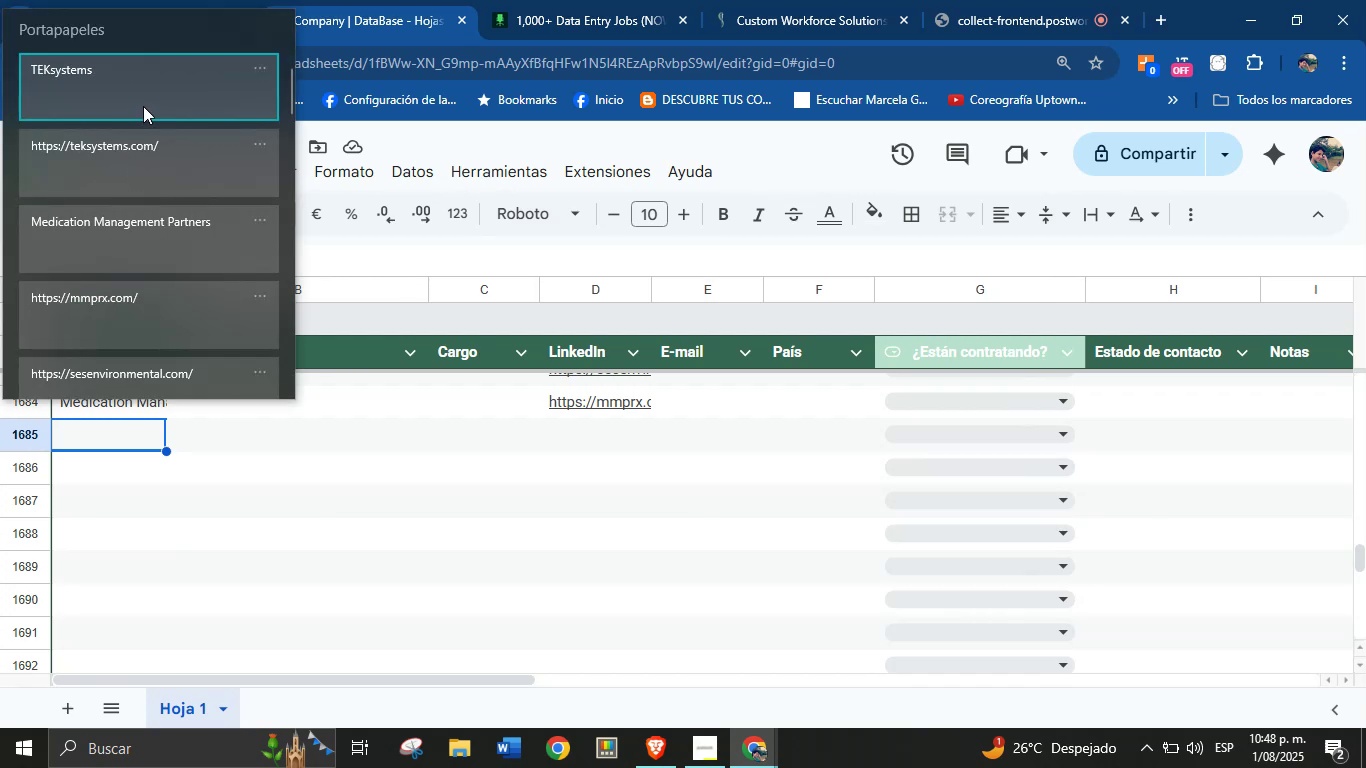 
key(Control+ControlLeft)
 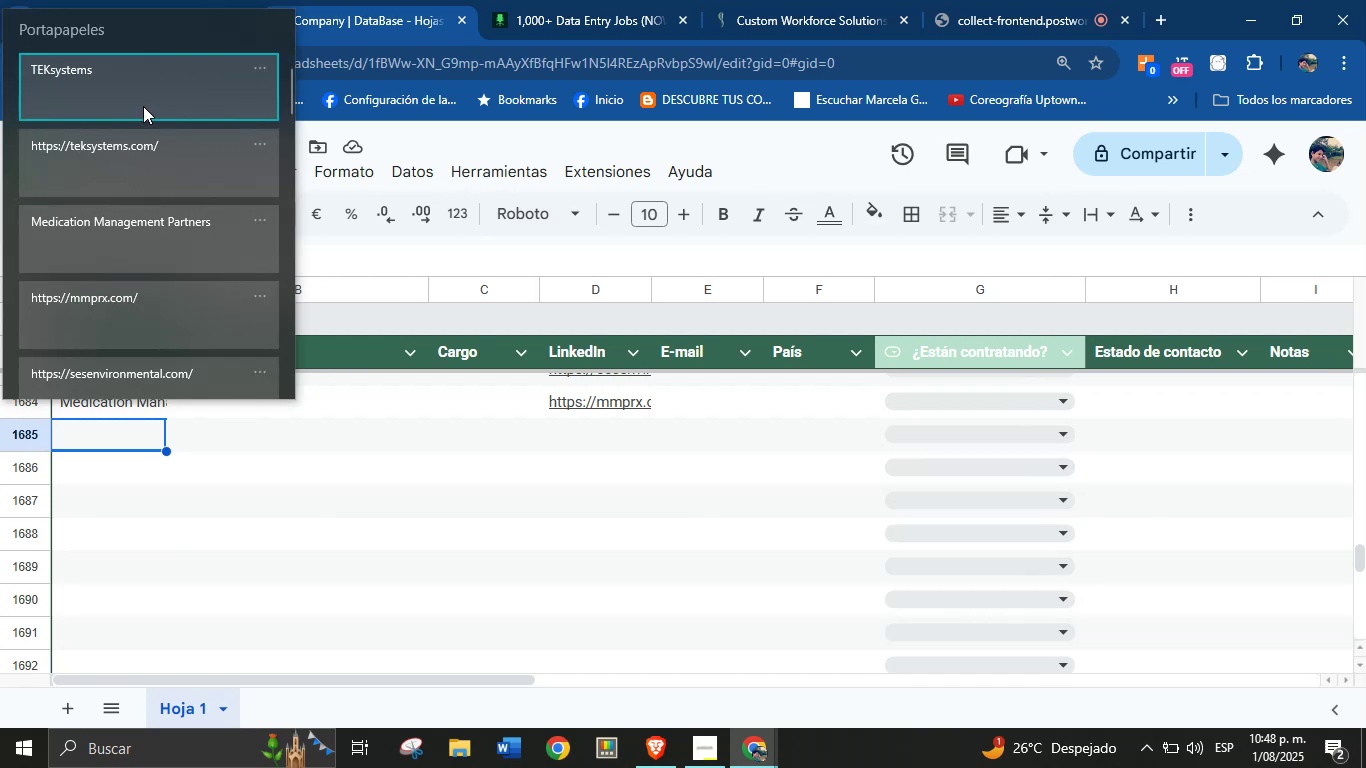 
key(Control+V)
 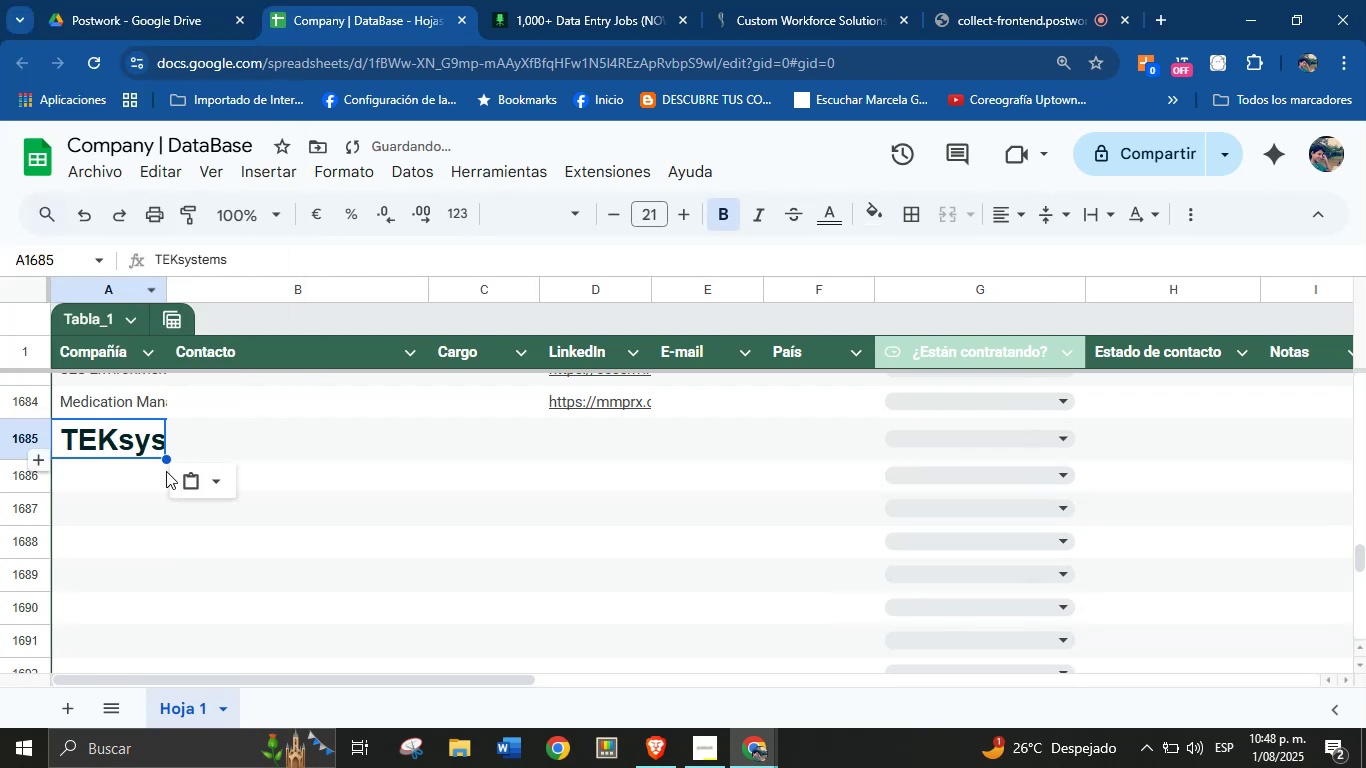 
left_click([212, 492])
 